 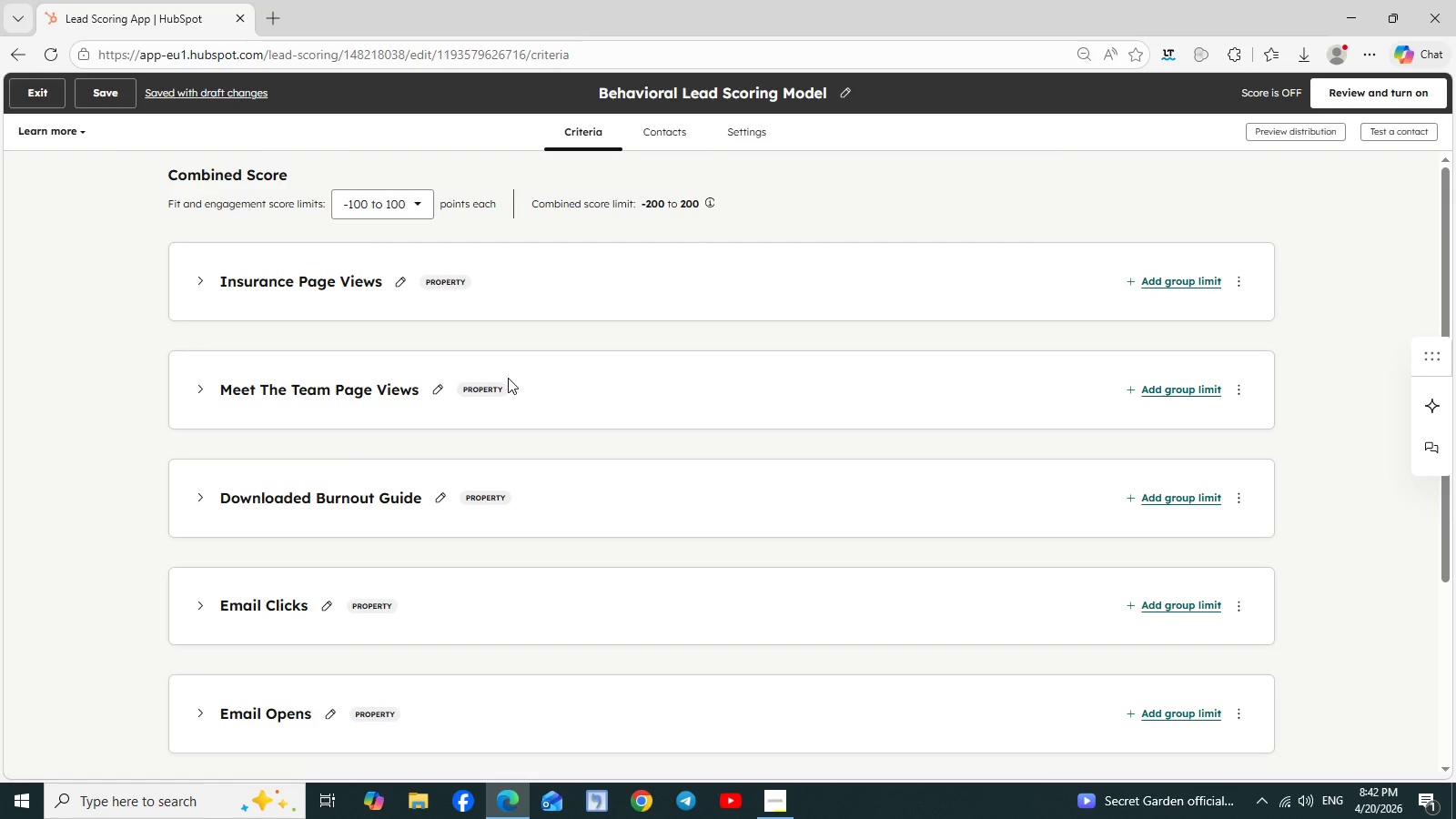 
scroll: coordinate [508, 378], scroll_direction: none, amount: 0.0
 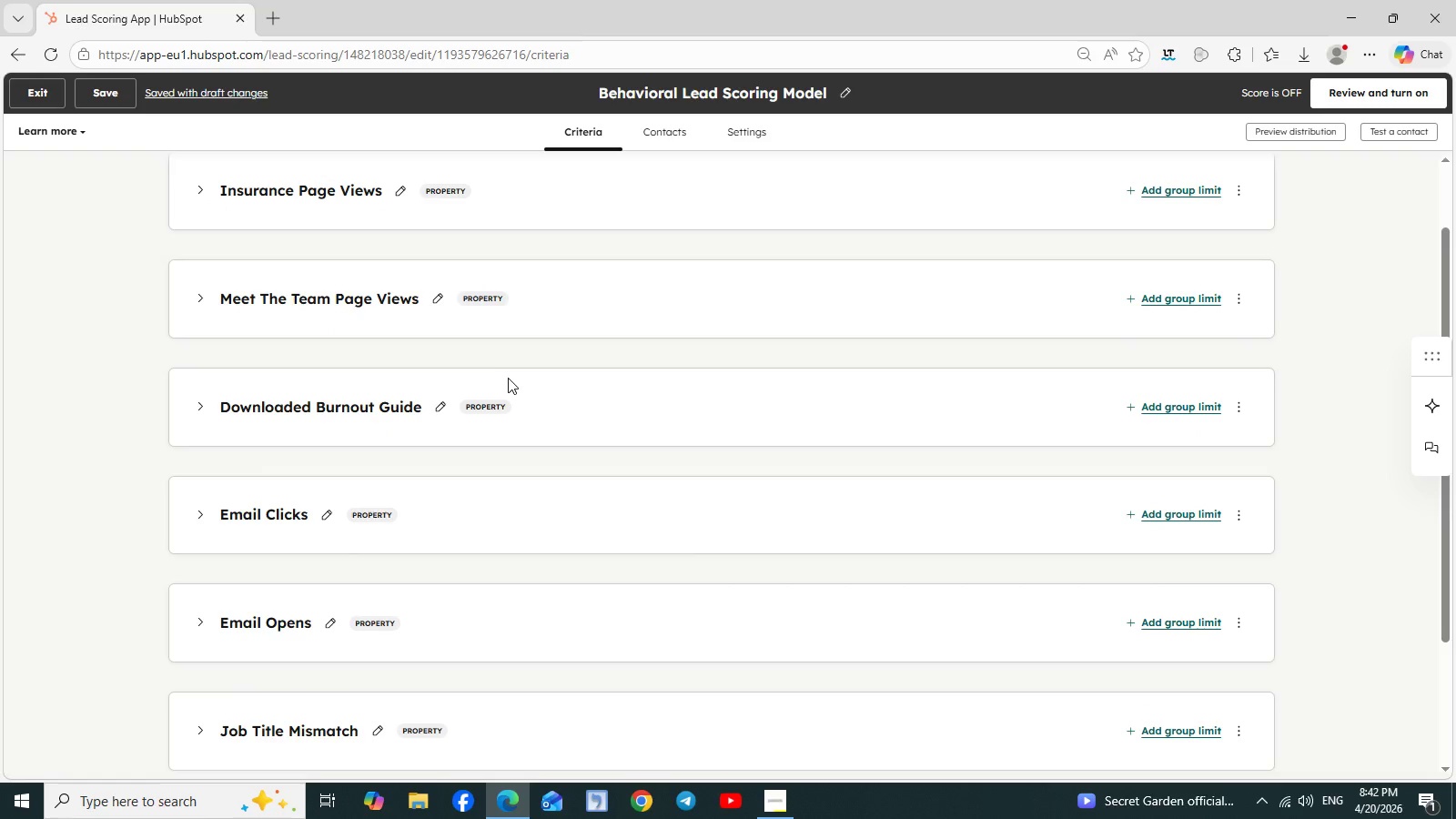 
scroll: coordinate [508, 378], scroll_direction: down, amount: 3.0
 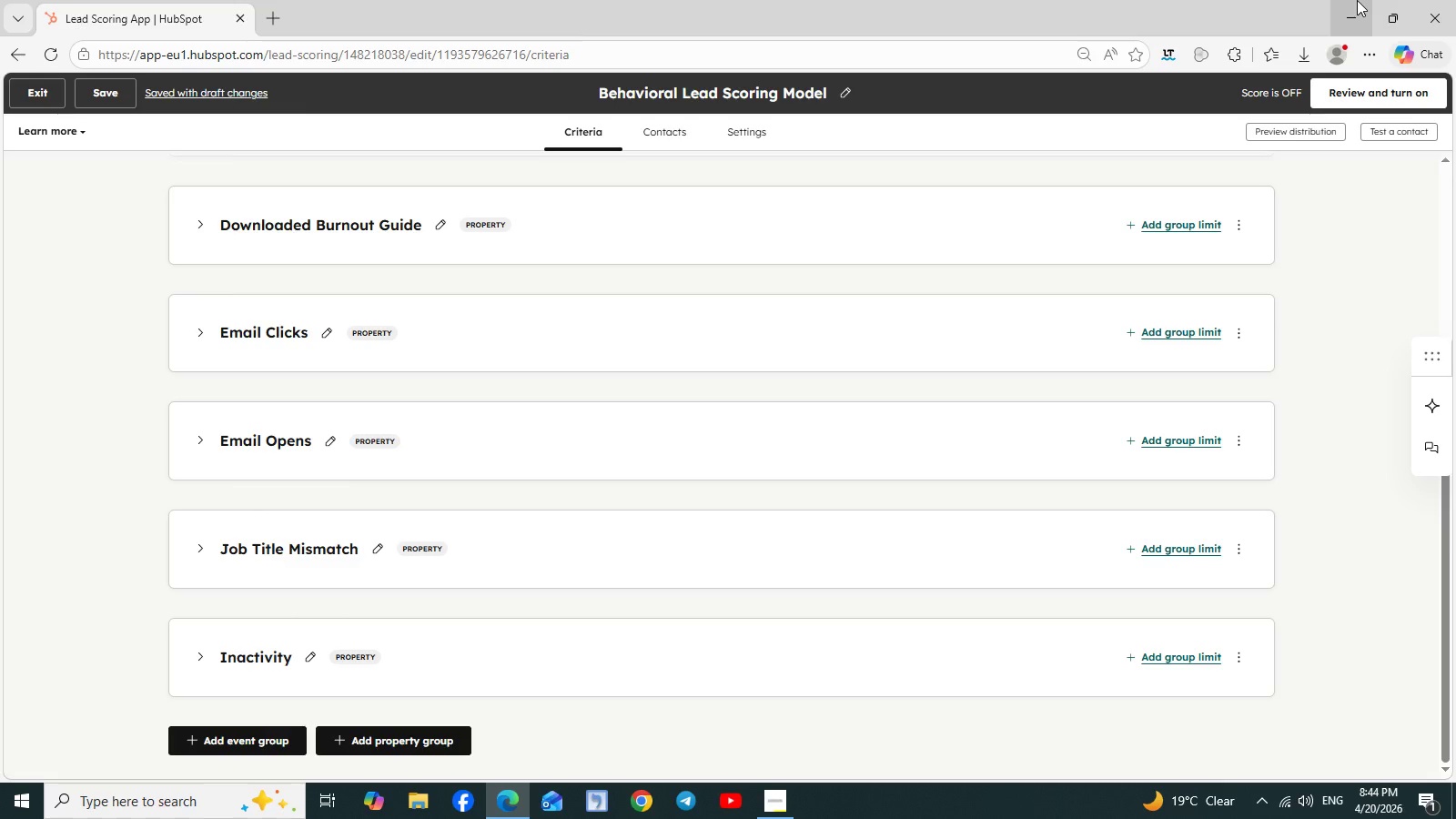 
wait(68.78)
 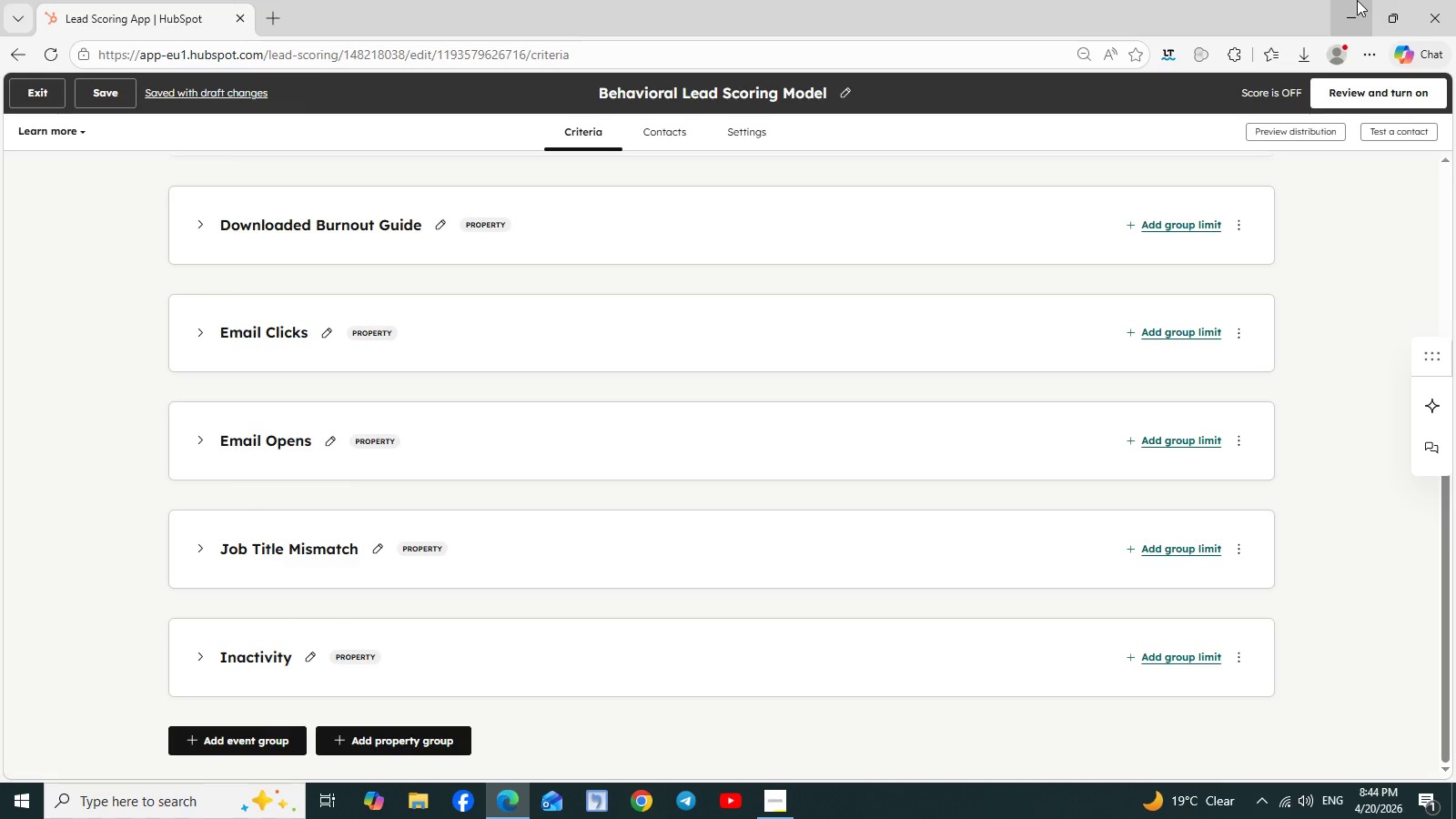 
left_click([32, 91])
 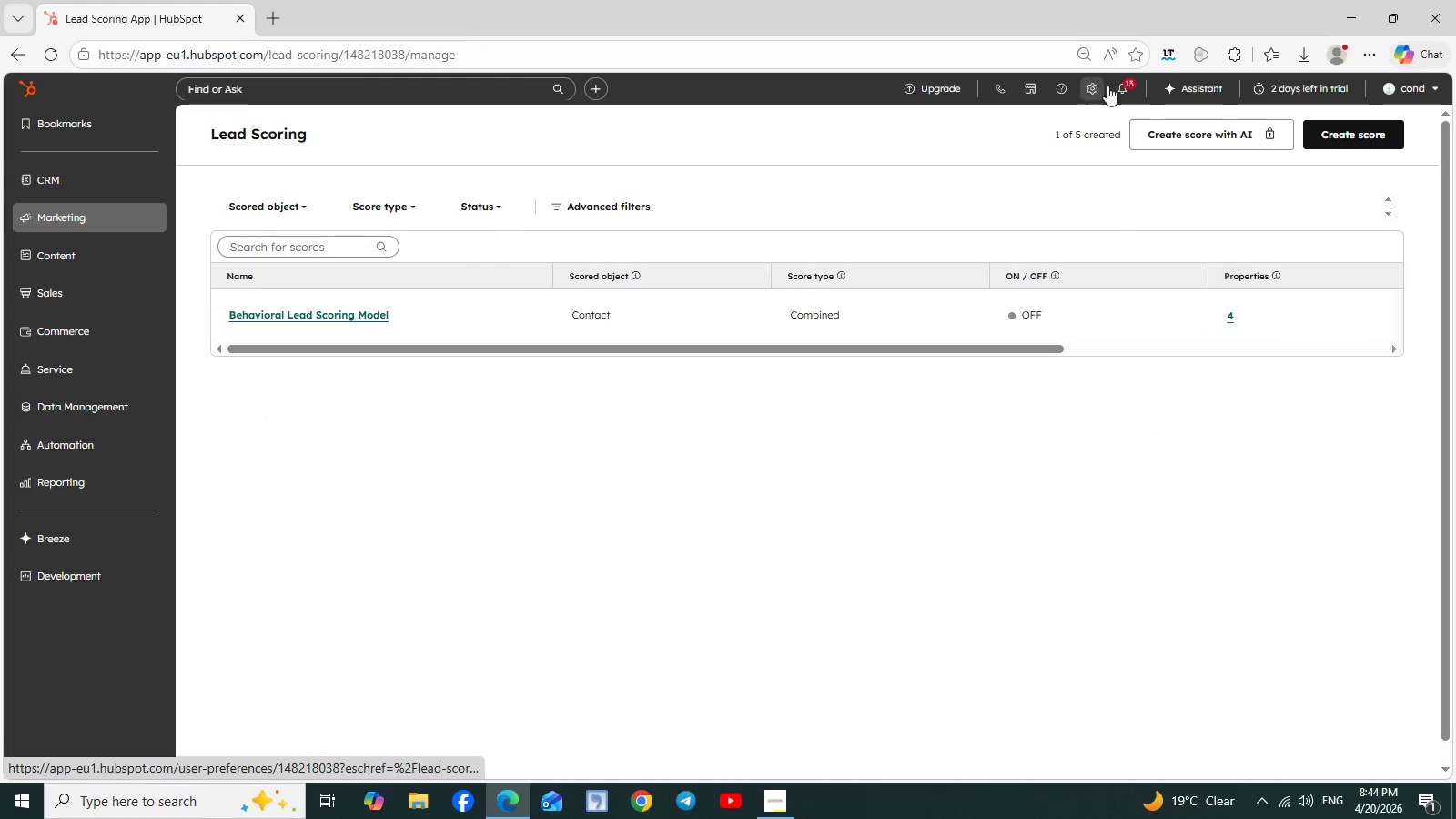 
left_click([1095, 85])
 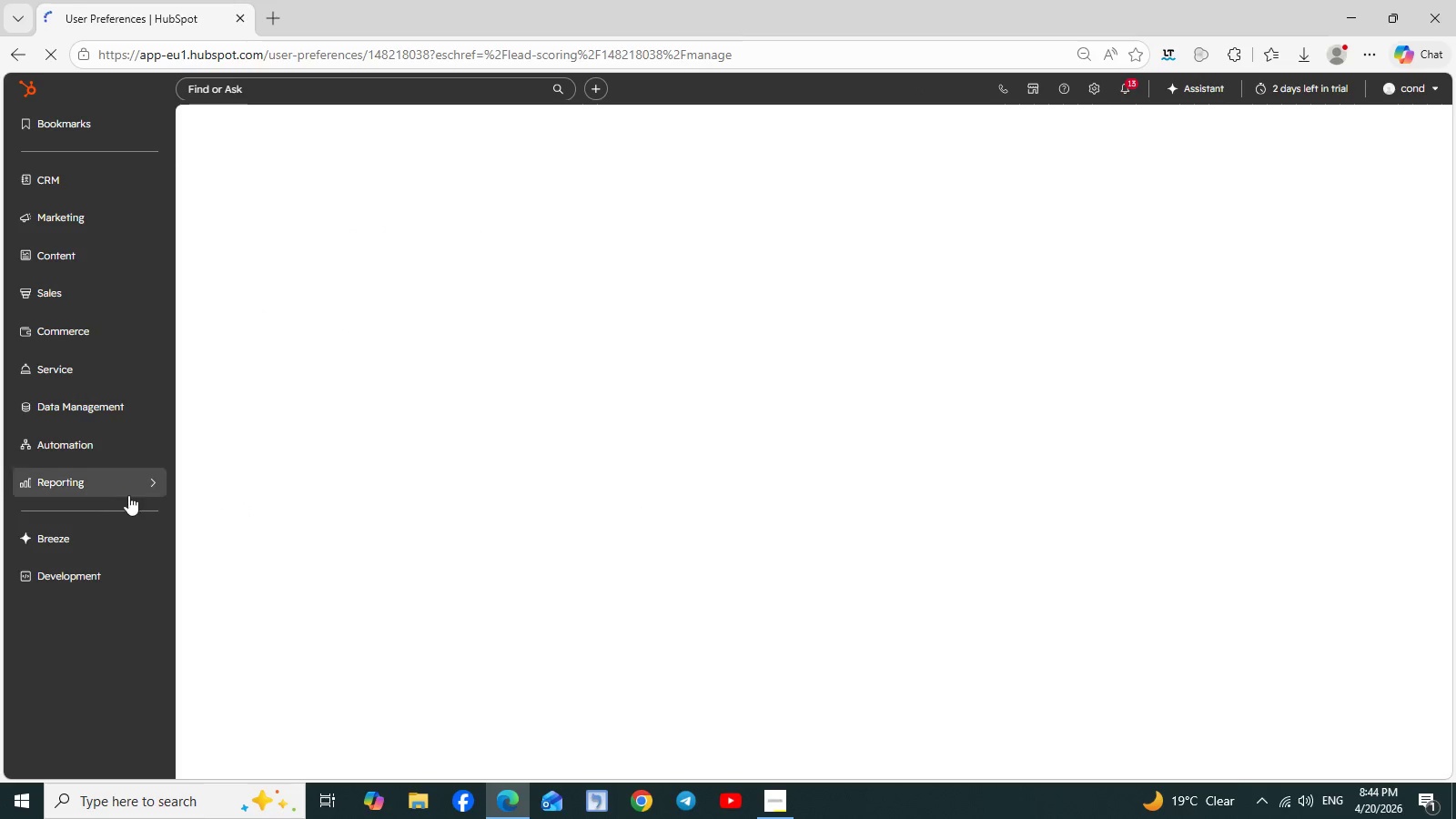 
wait(10.25)
 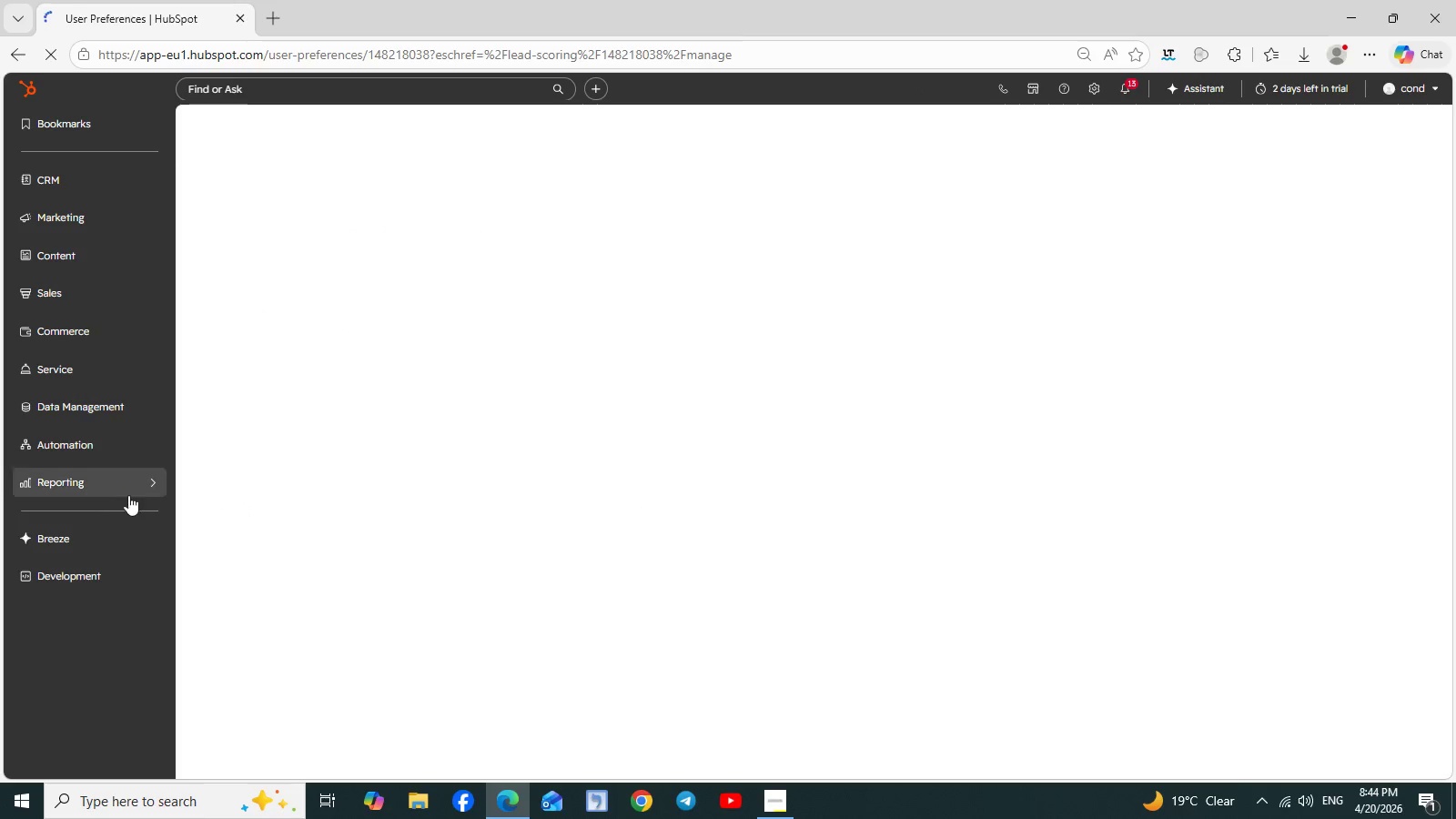 
scroll: coordinate [324, 645], scroll_direction: down, amount: 1.0
 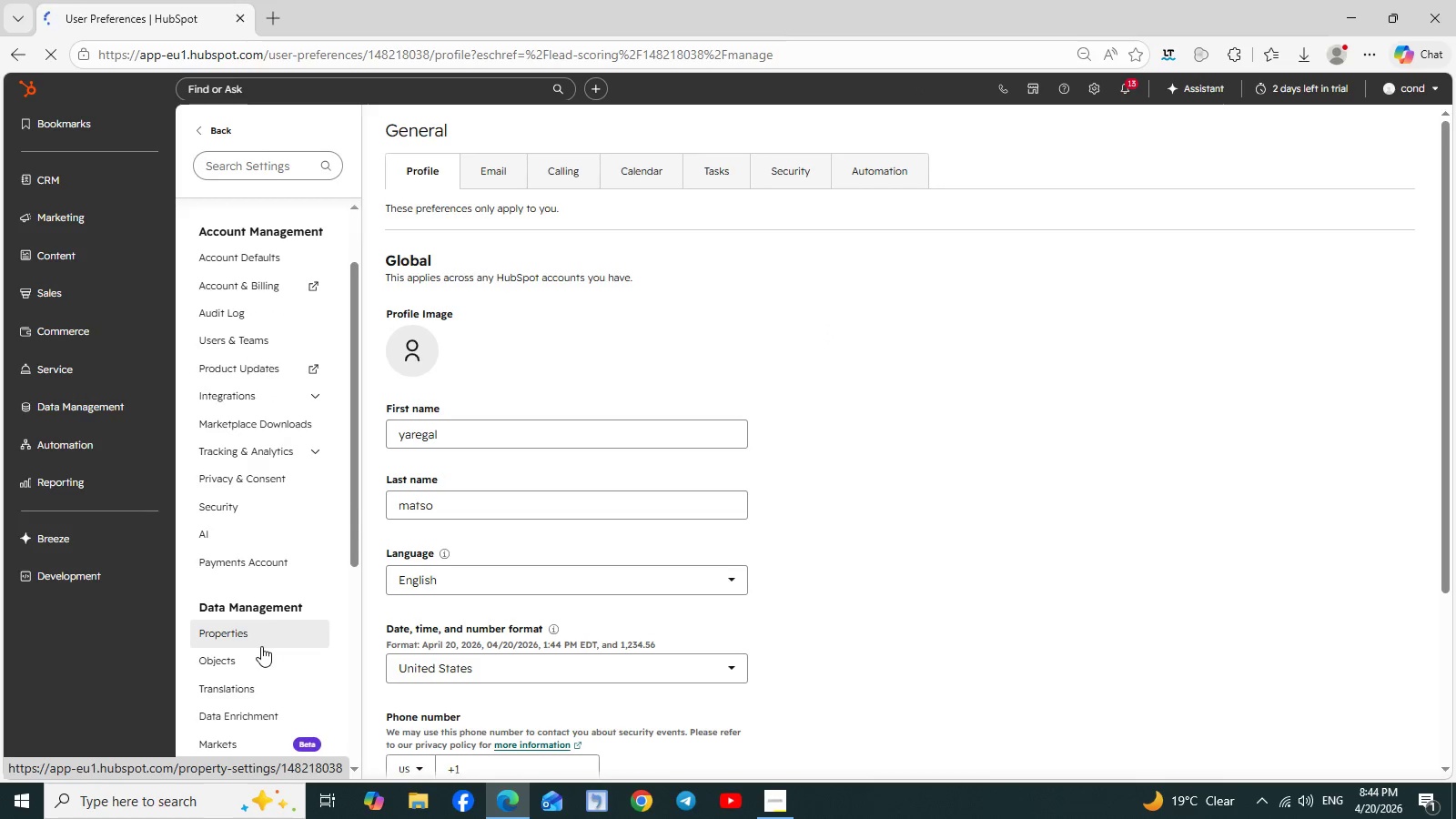 
left_click([268, 640])
 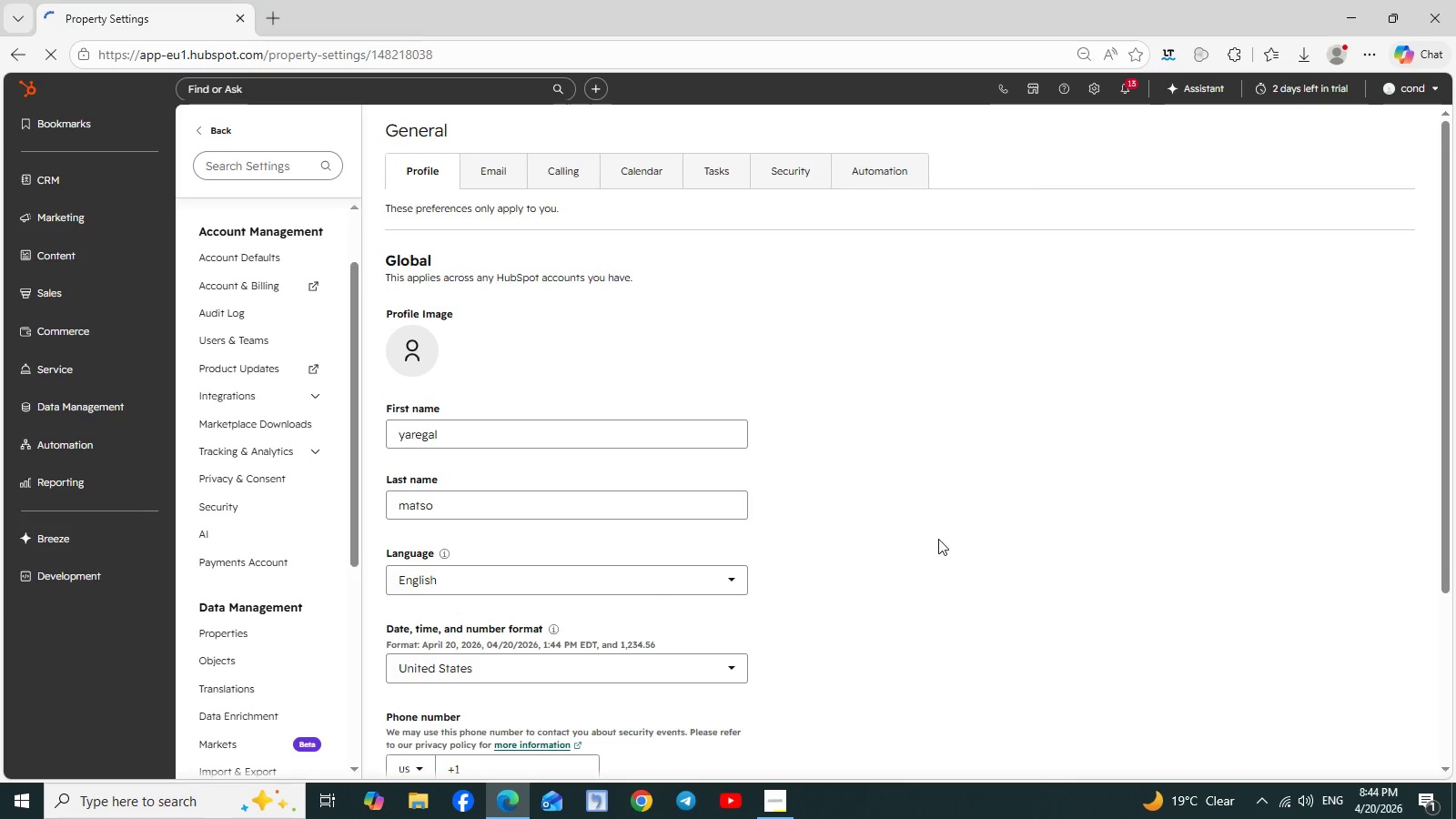 
scroll: coordinate [939, 537], scroll_direction: down, amount: 2.0
 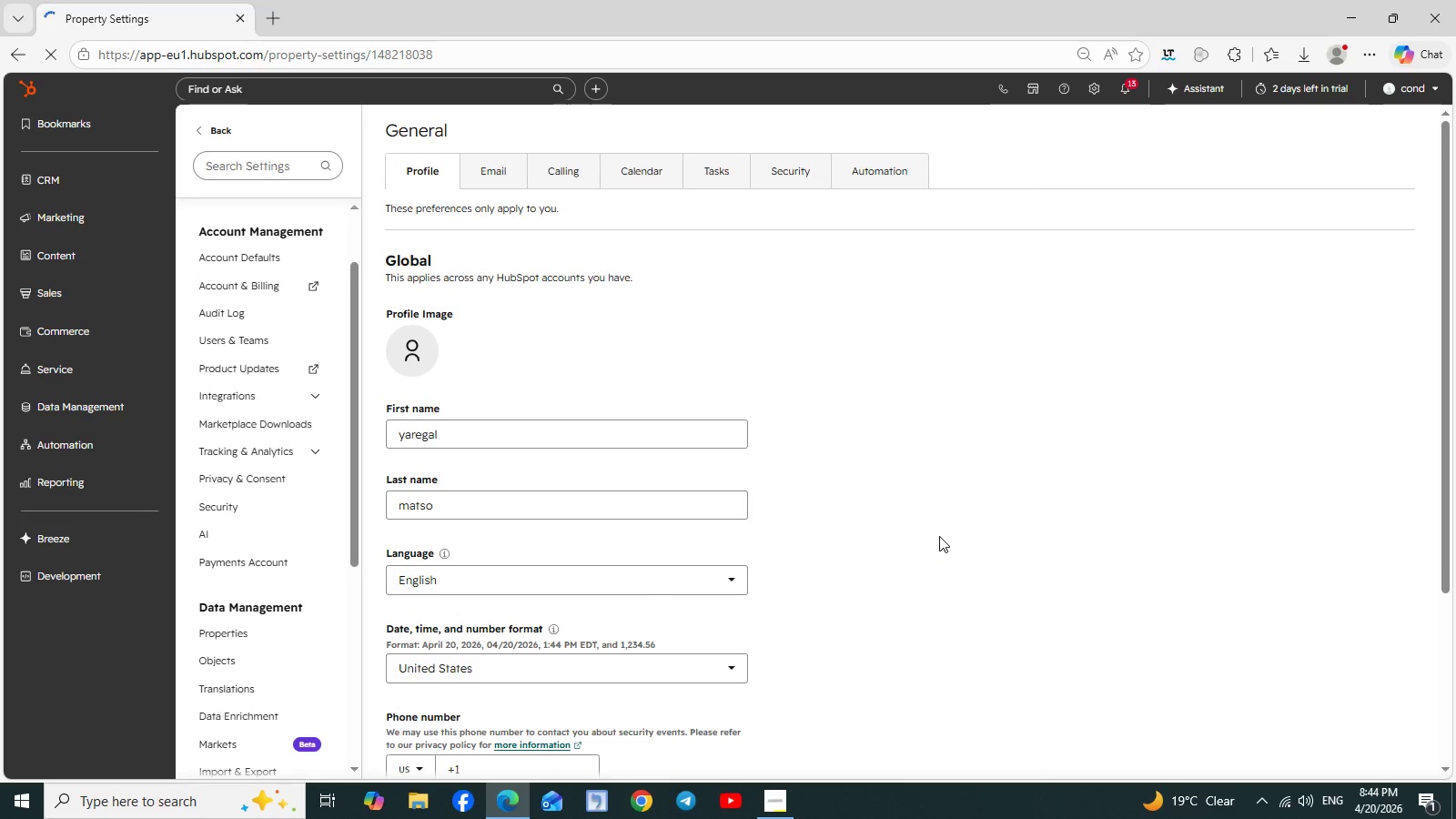 
scroll: coordinate [939, 536], scroll_direction: none, amount: 0.0
 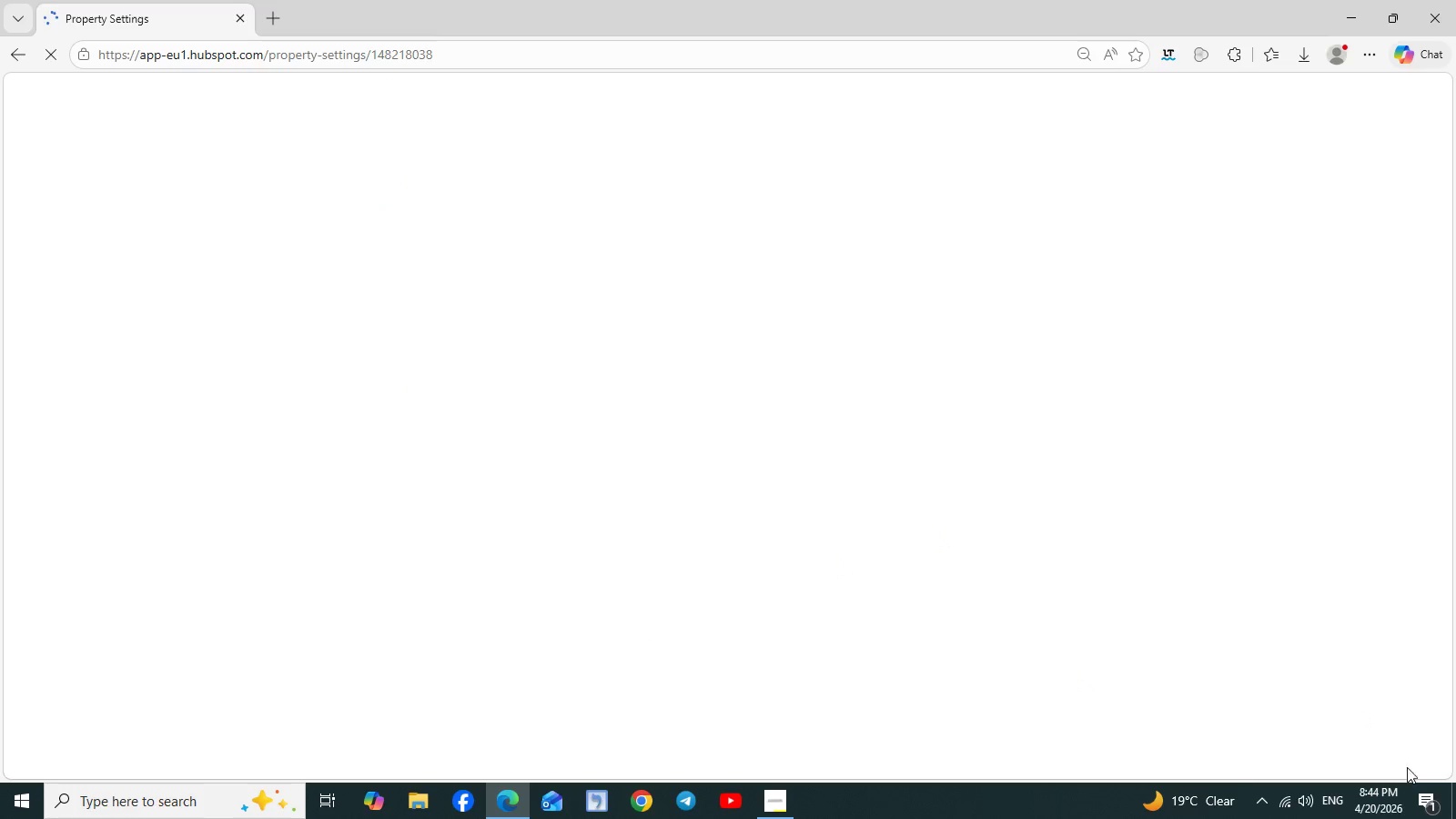 
left_click([1427, 785])
 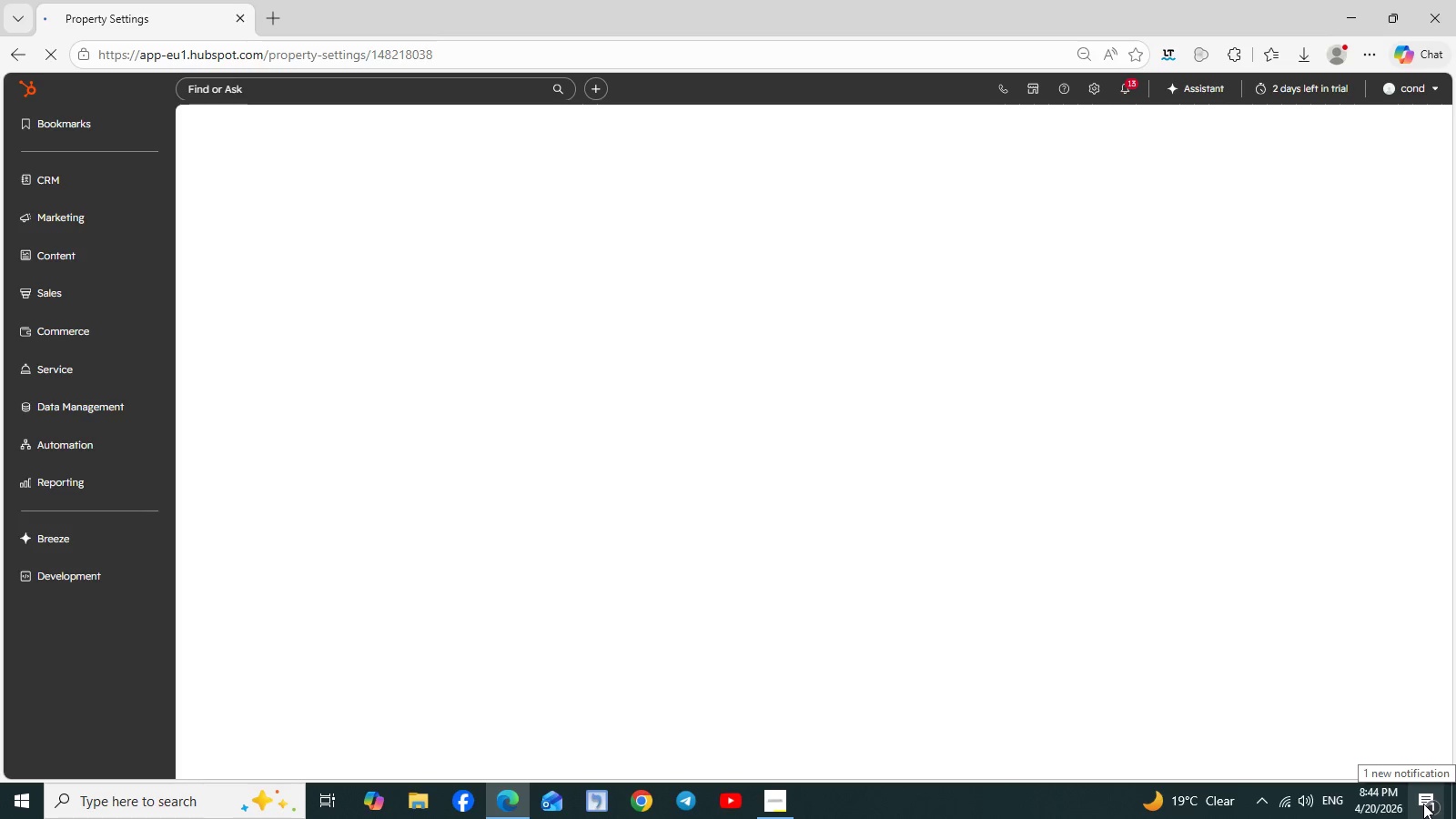 
wait(7.7)
 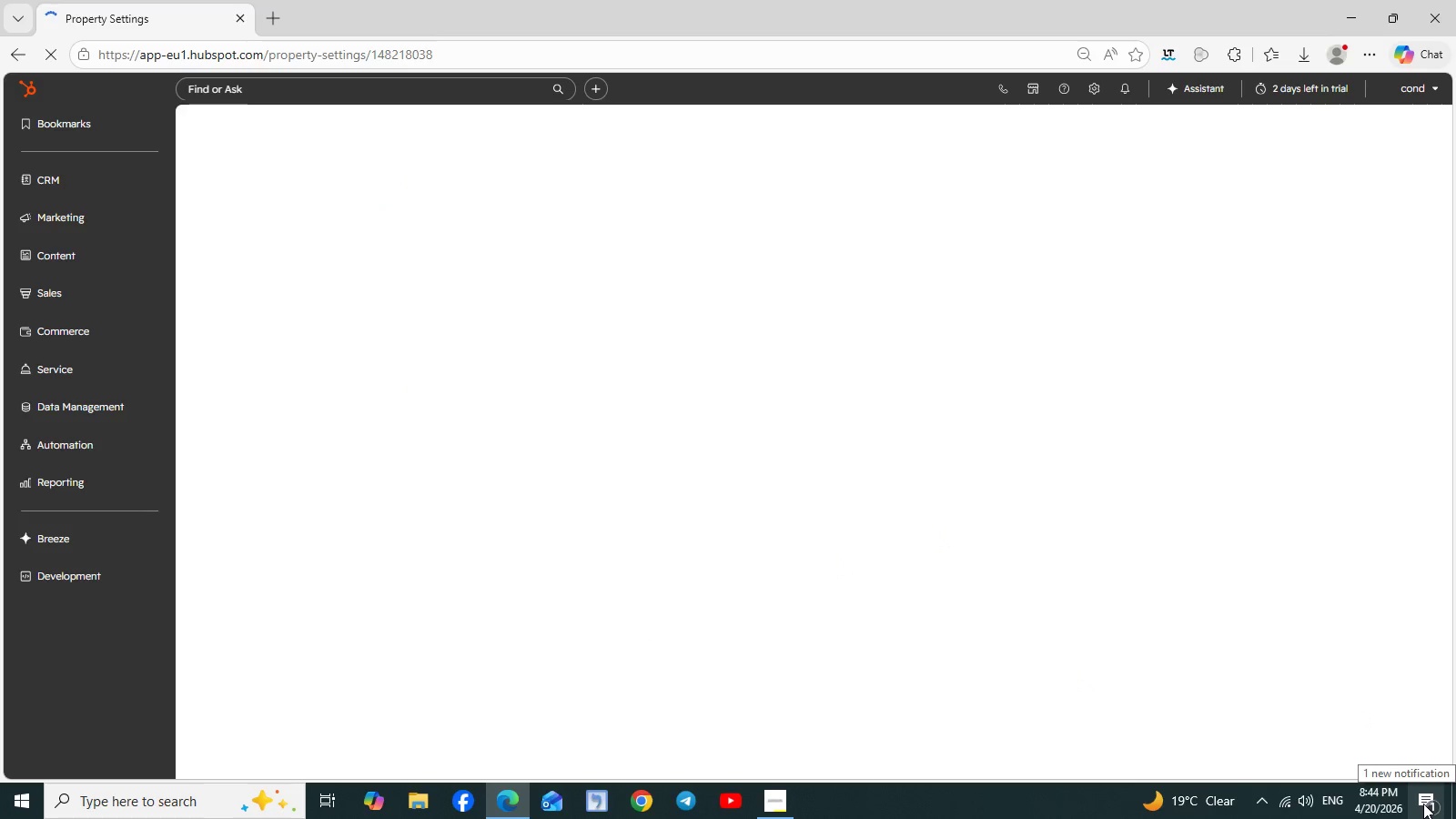 
left_click([1423, 804])
 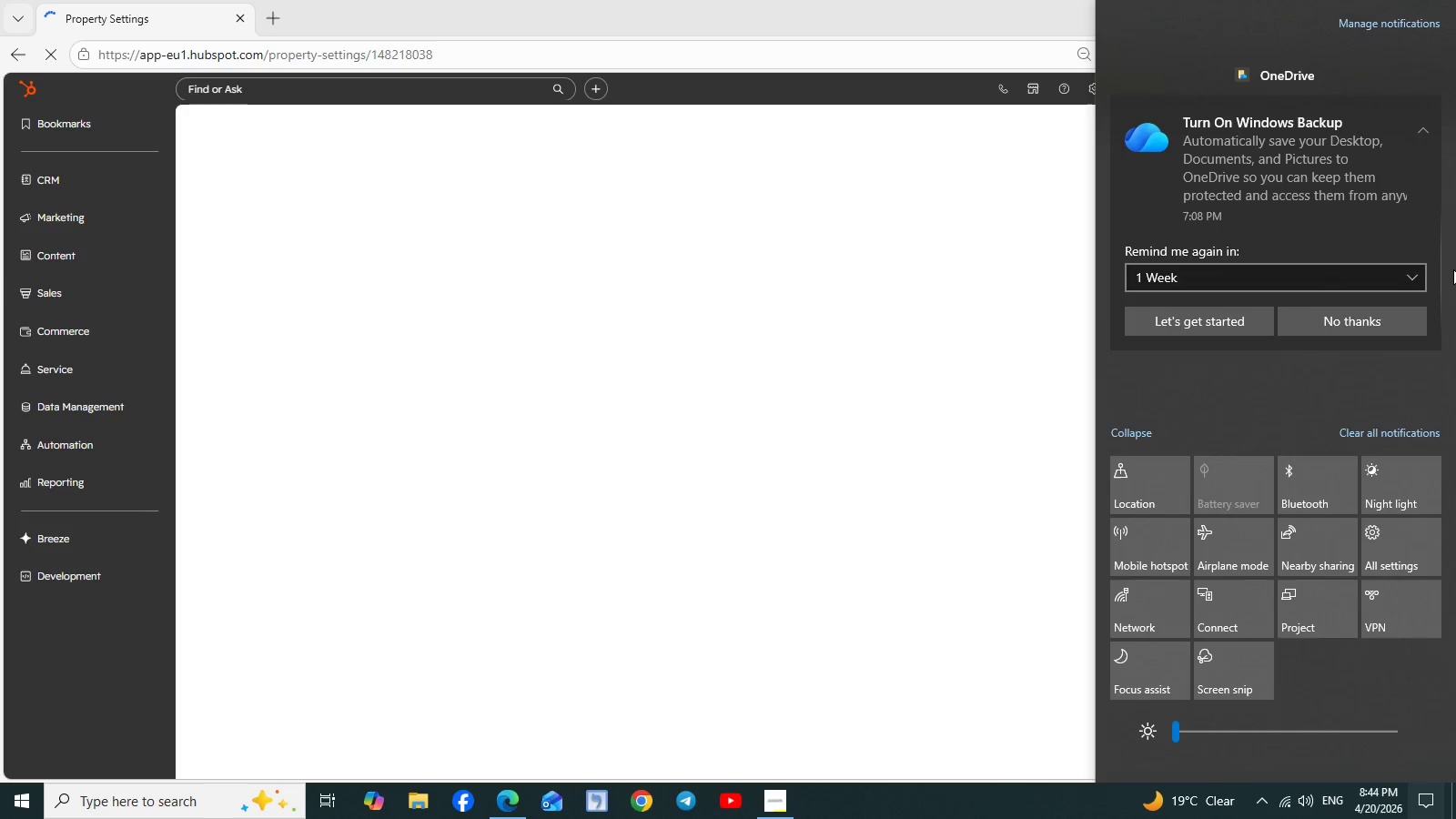 
wait(6.88)
 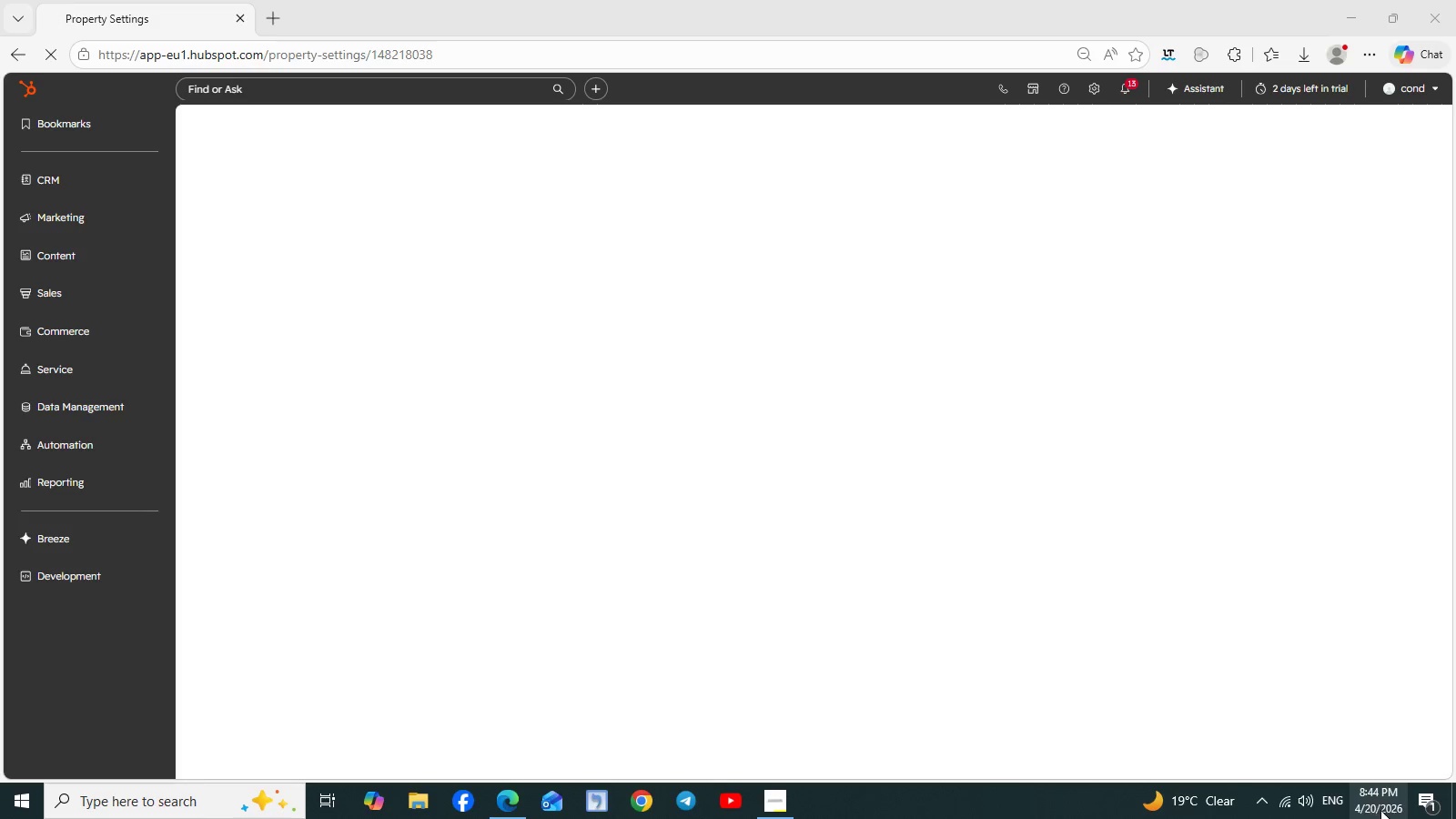 
left_click([1417, 81])
 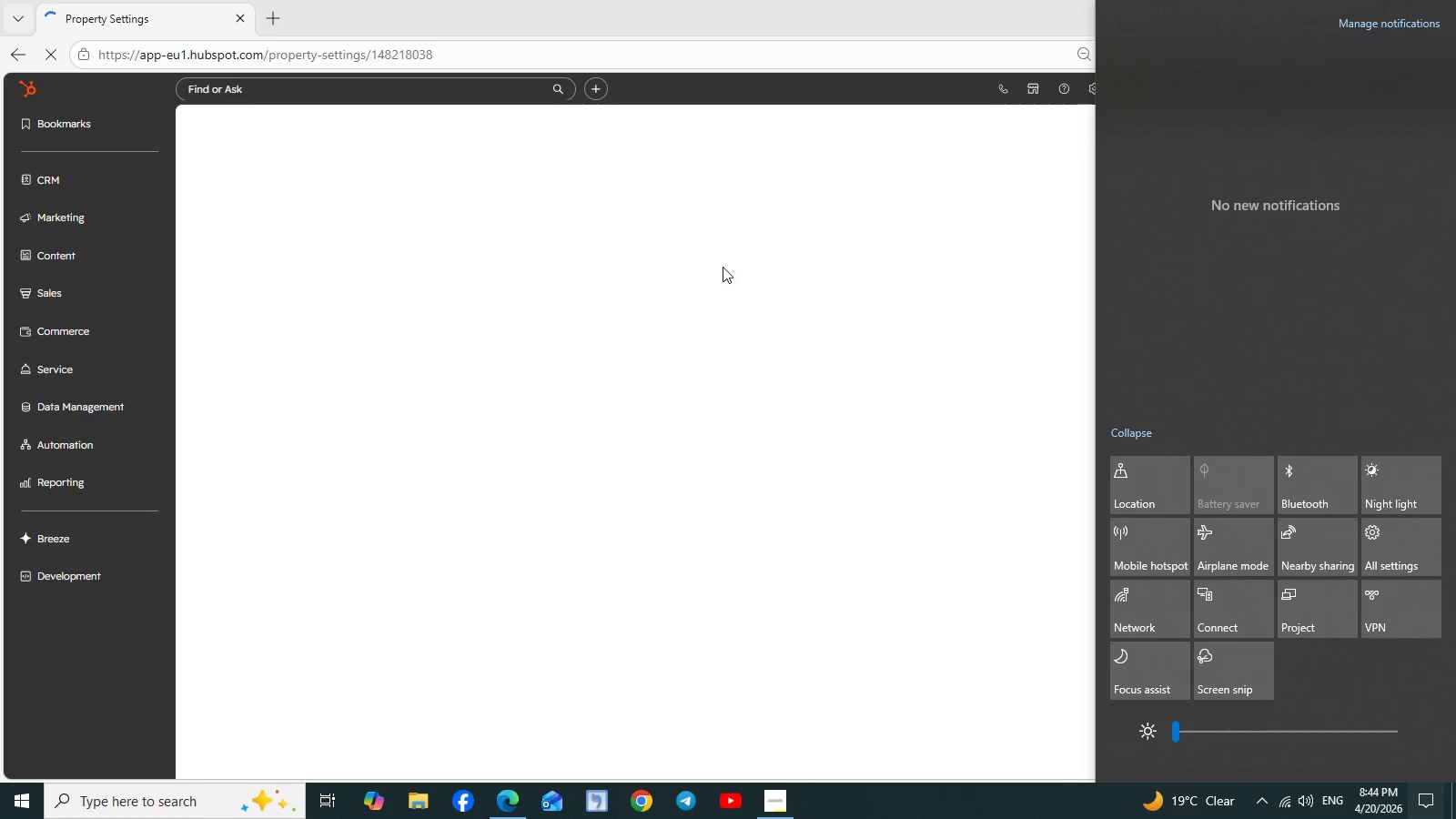 
left_click([722, 268])
 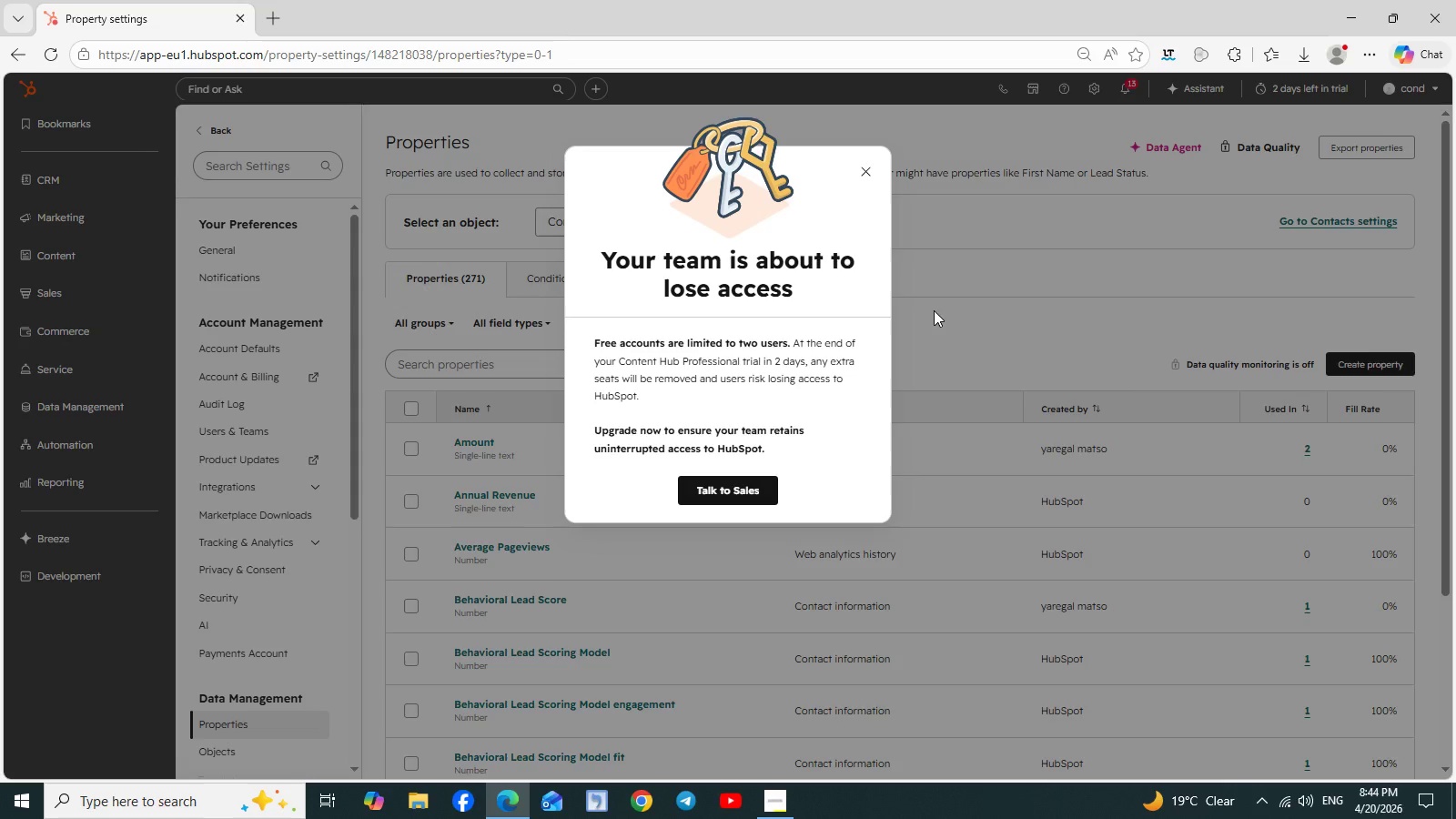 
wait(15.14)
 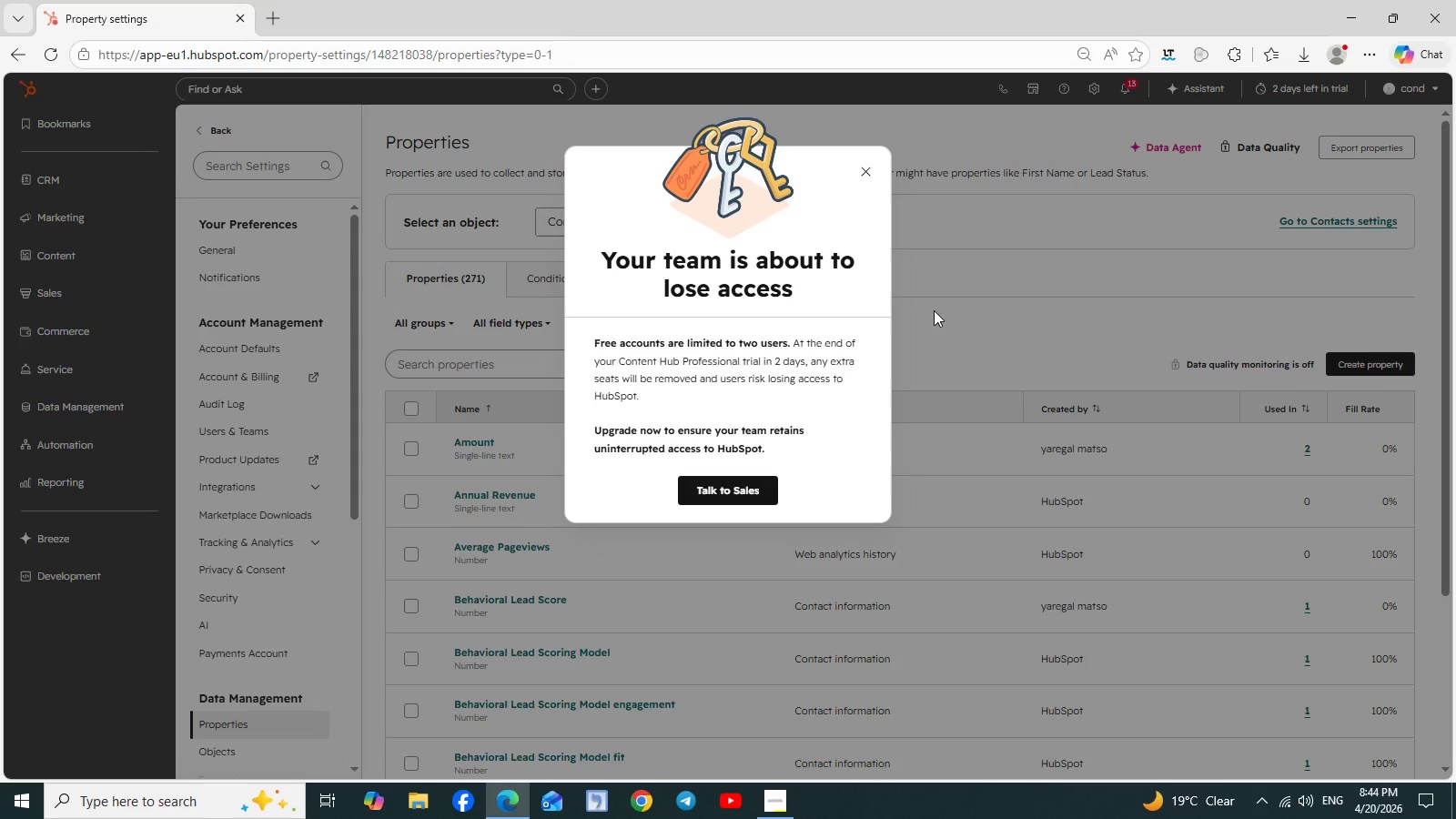 
left_click([869, 182])
 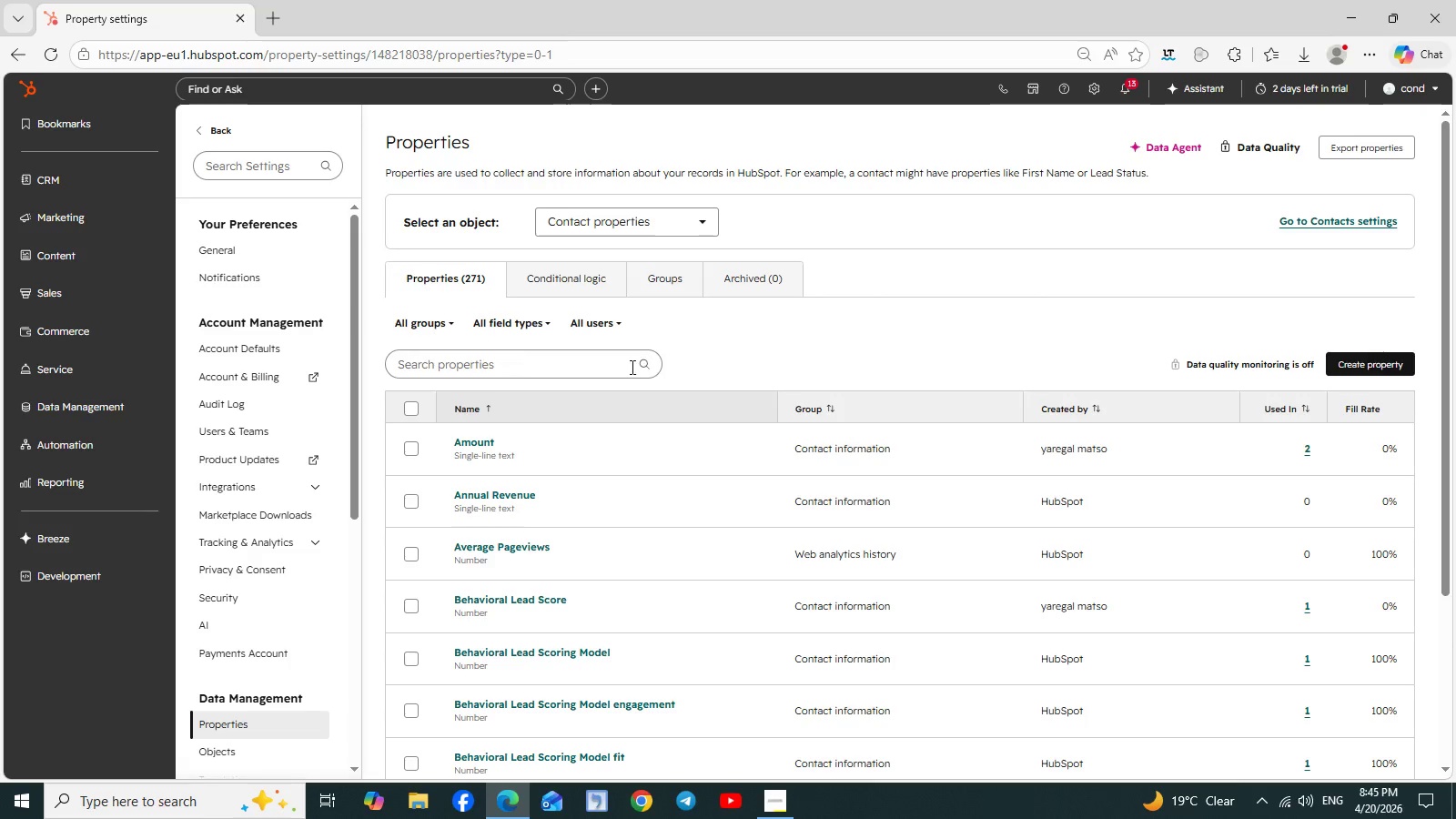 
left_click([536, 369])
 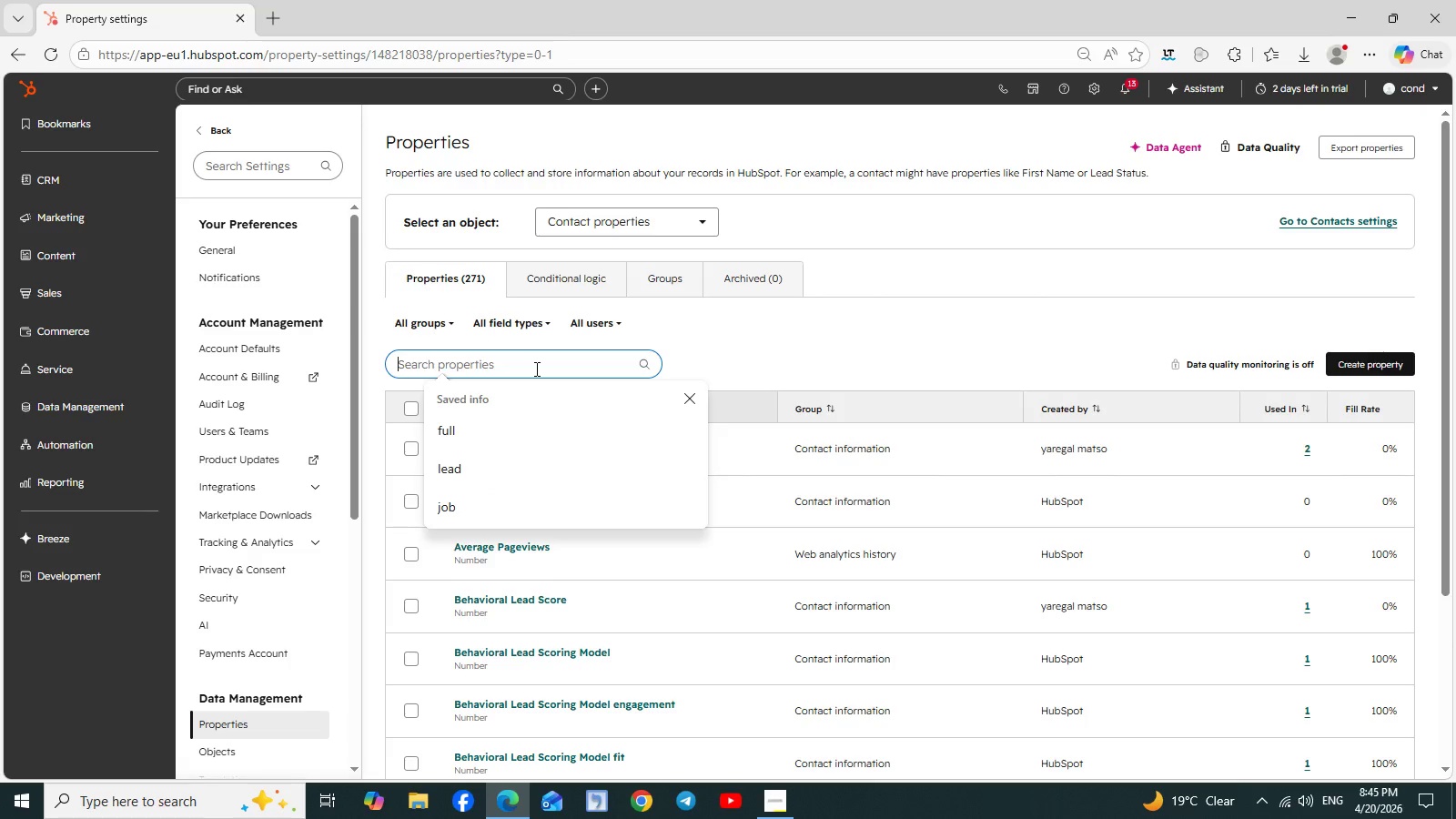 
type(lead sc)
 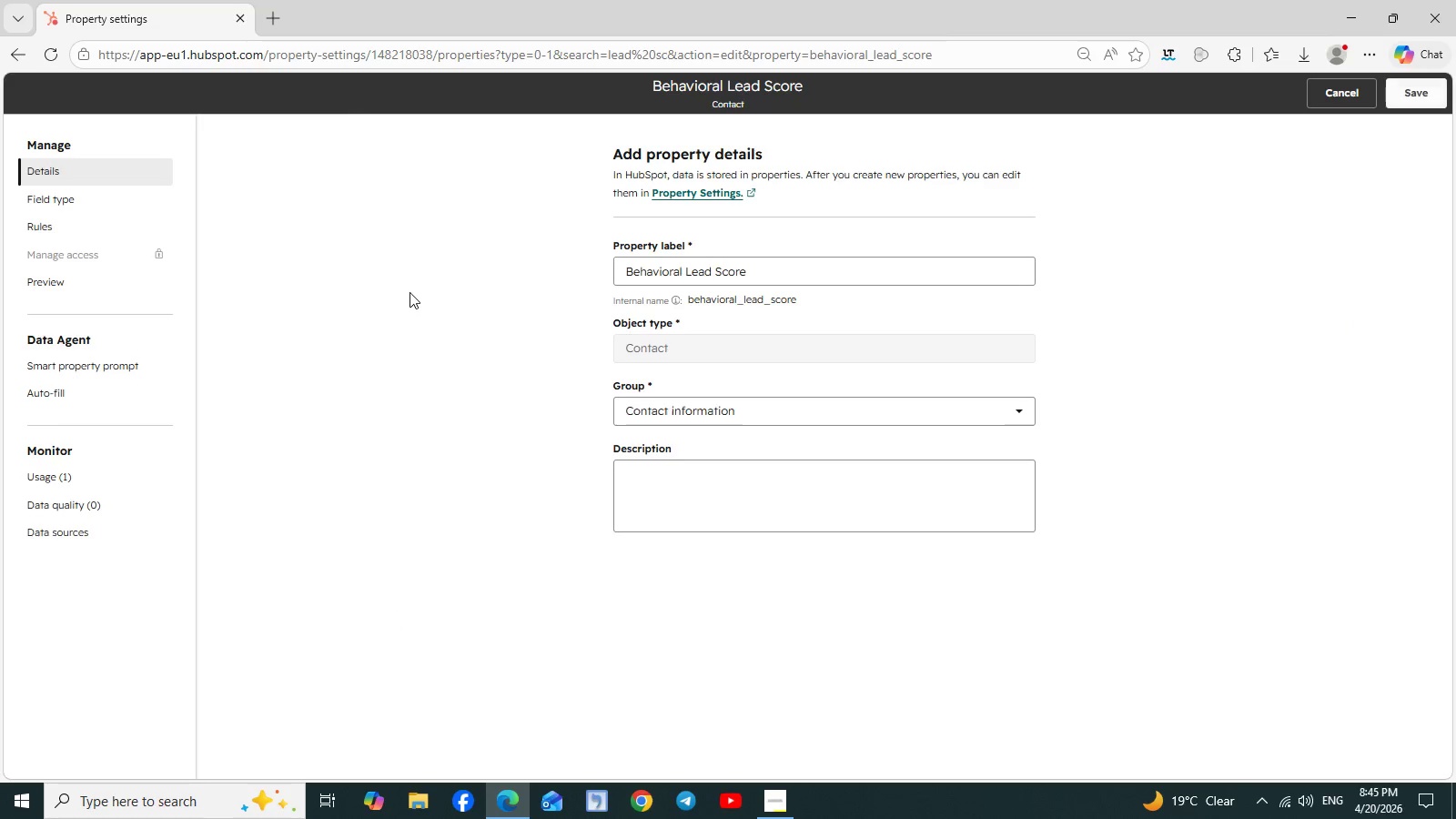 
wait(35.8)
 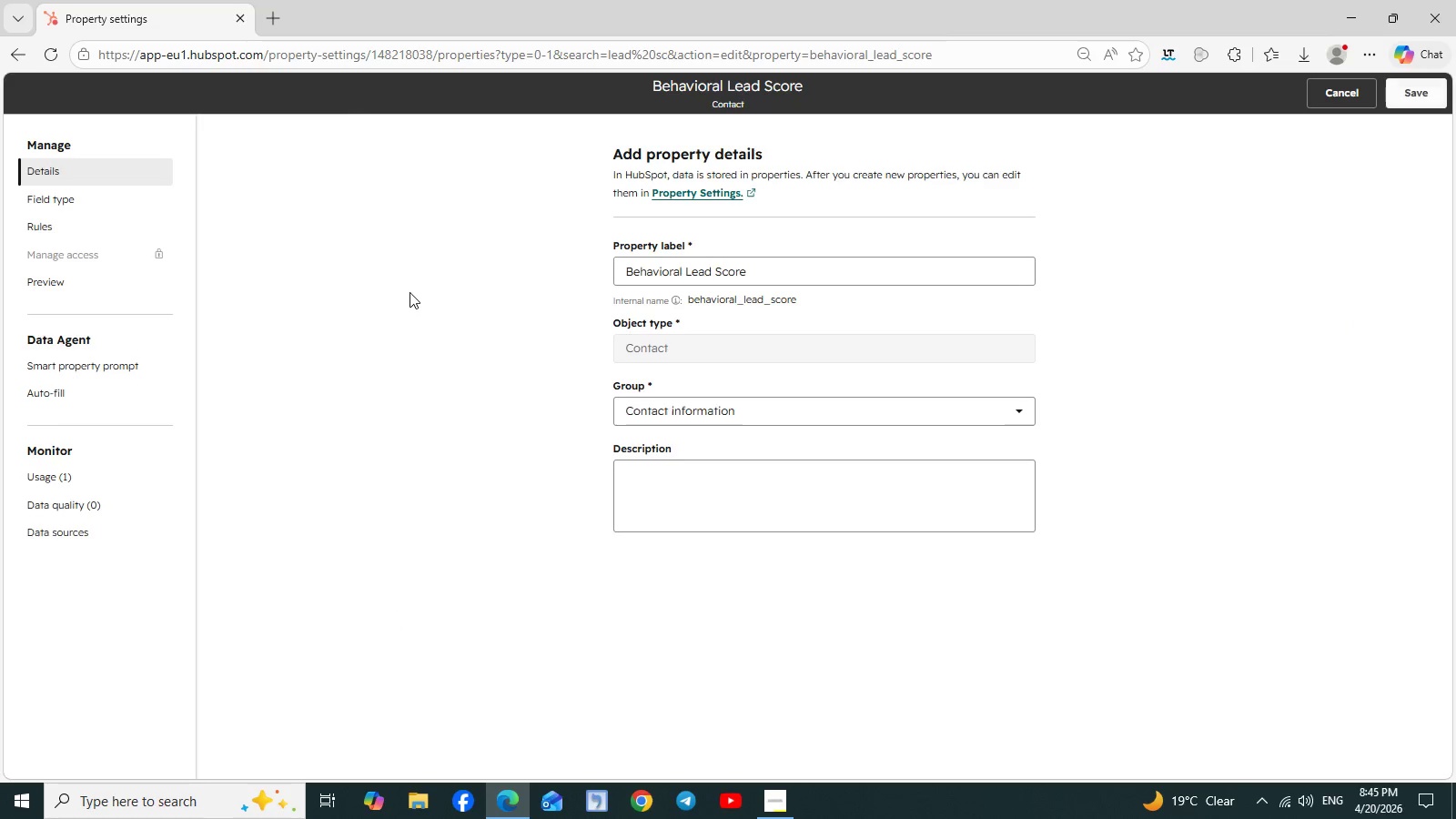 
left_click([125, 199])
 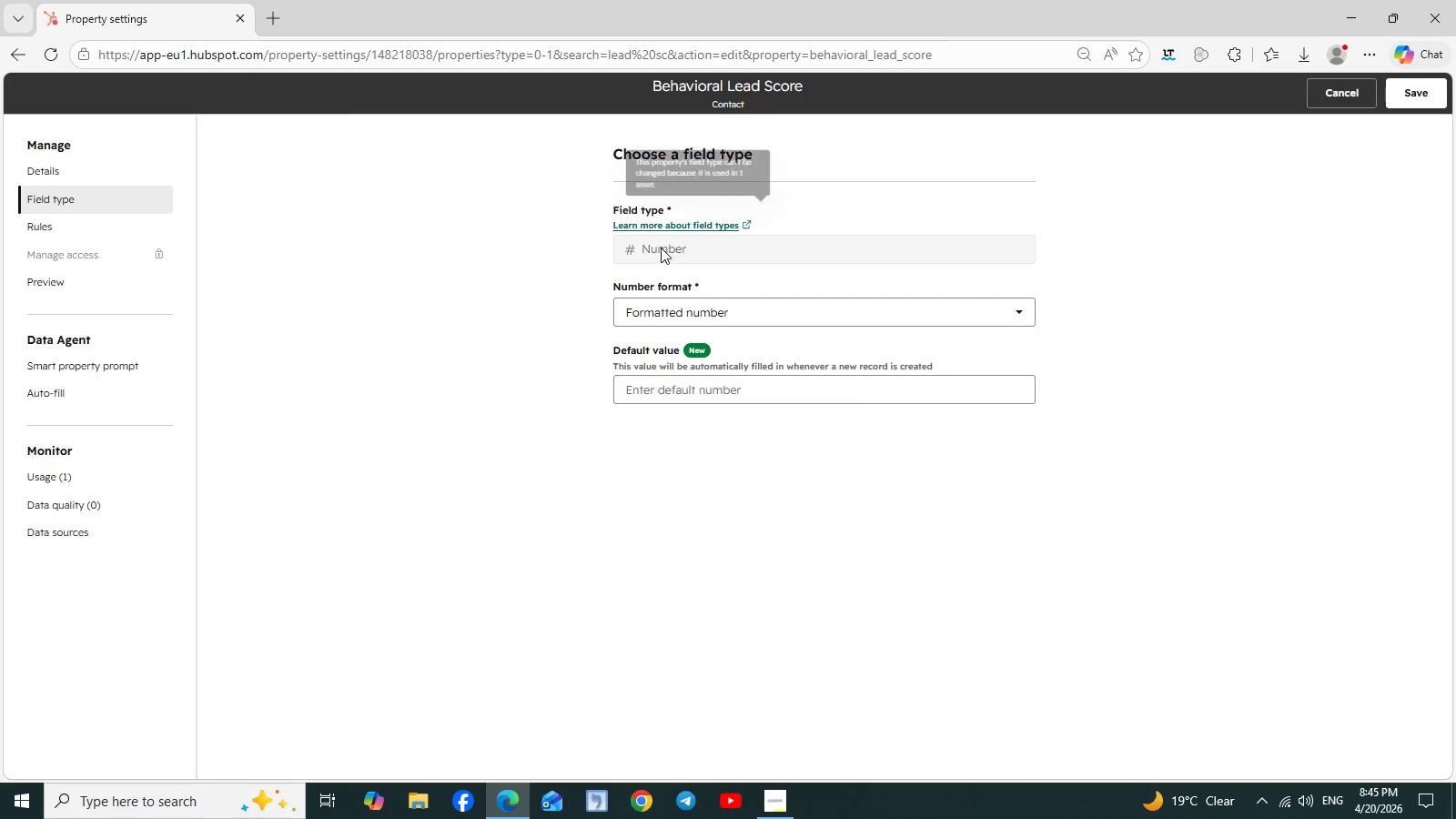 
left_click([719, 245])
 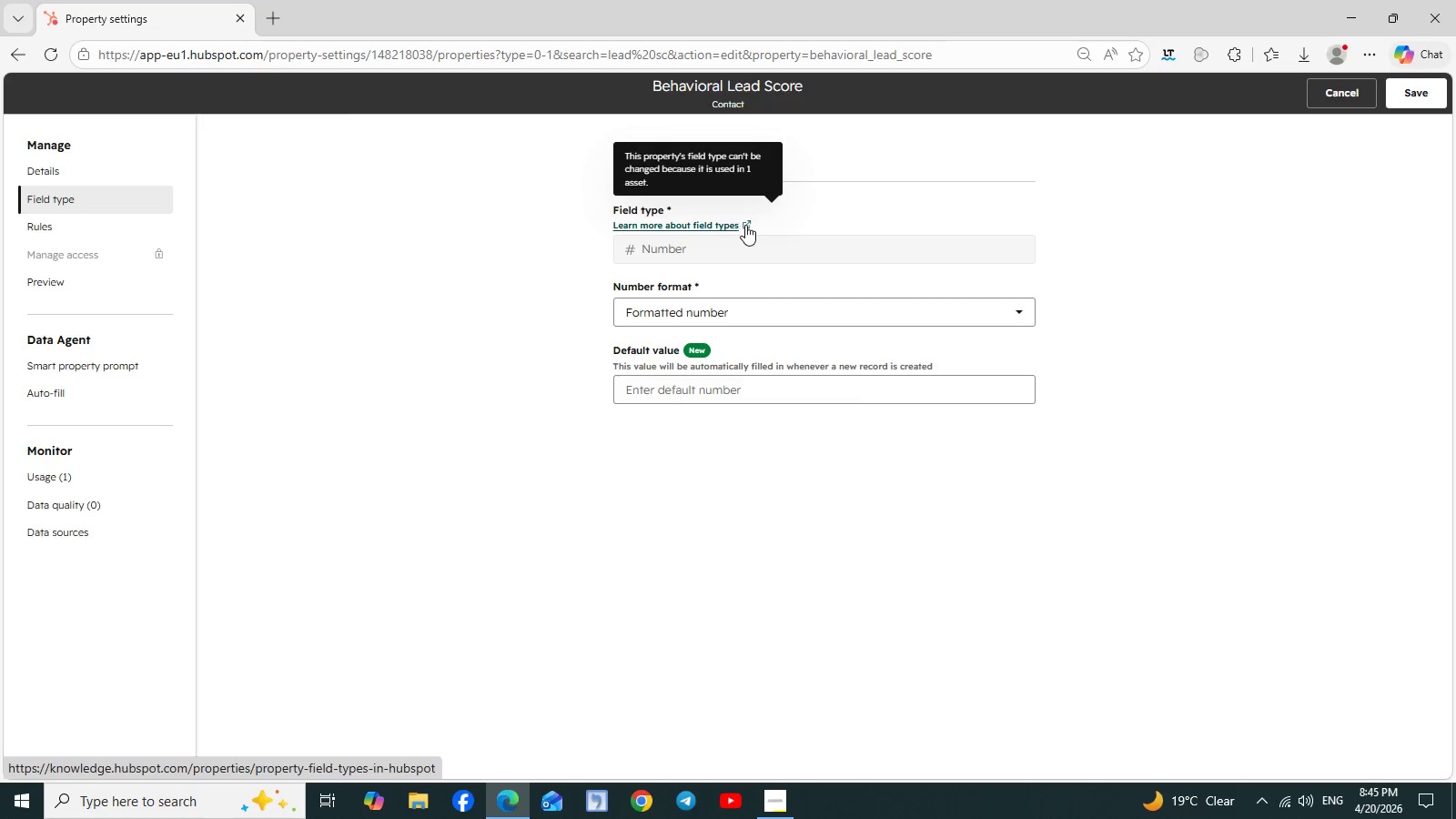 
left_click([749, 225])
 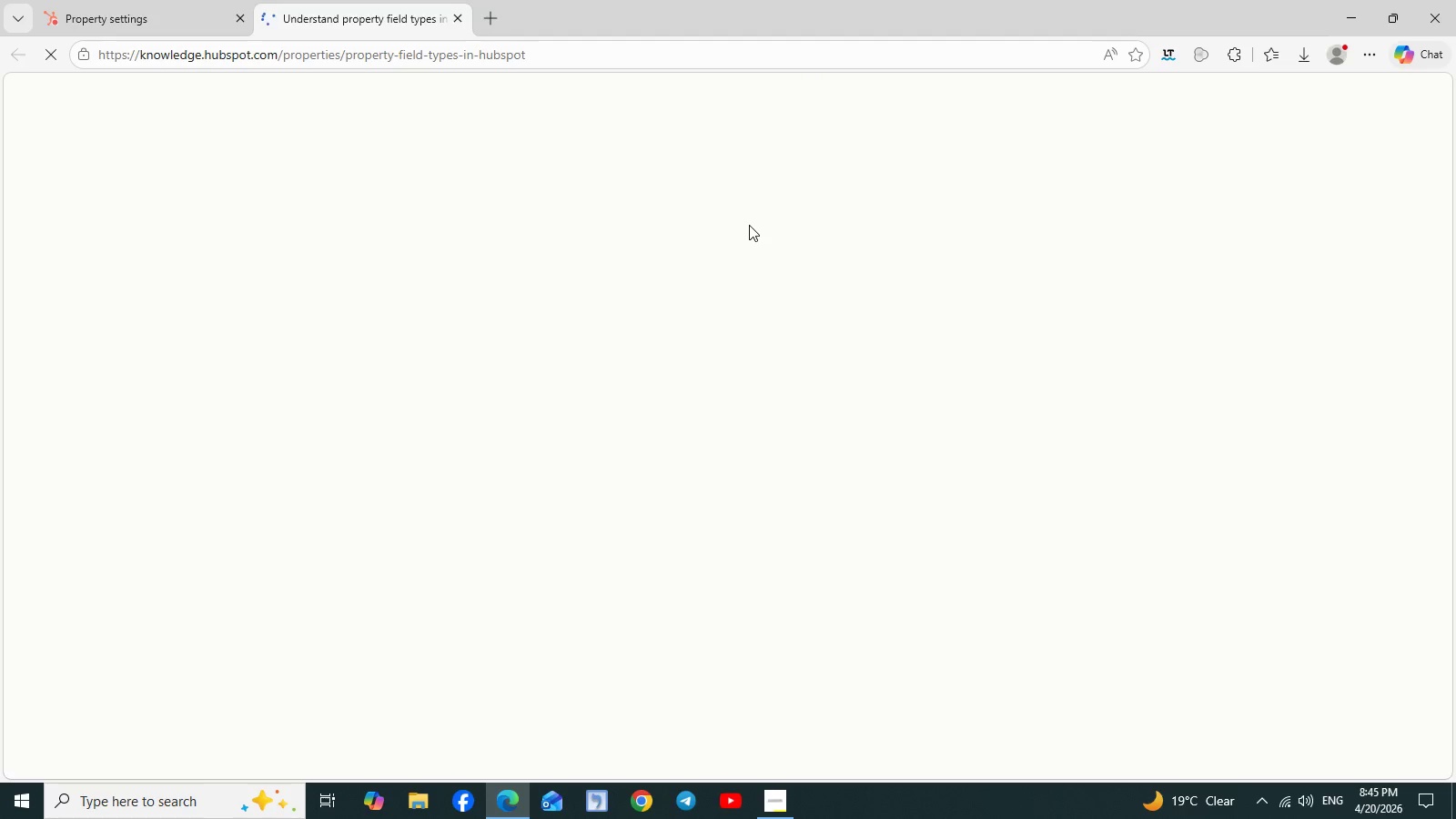 
left_click([131, 0])
 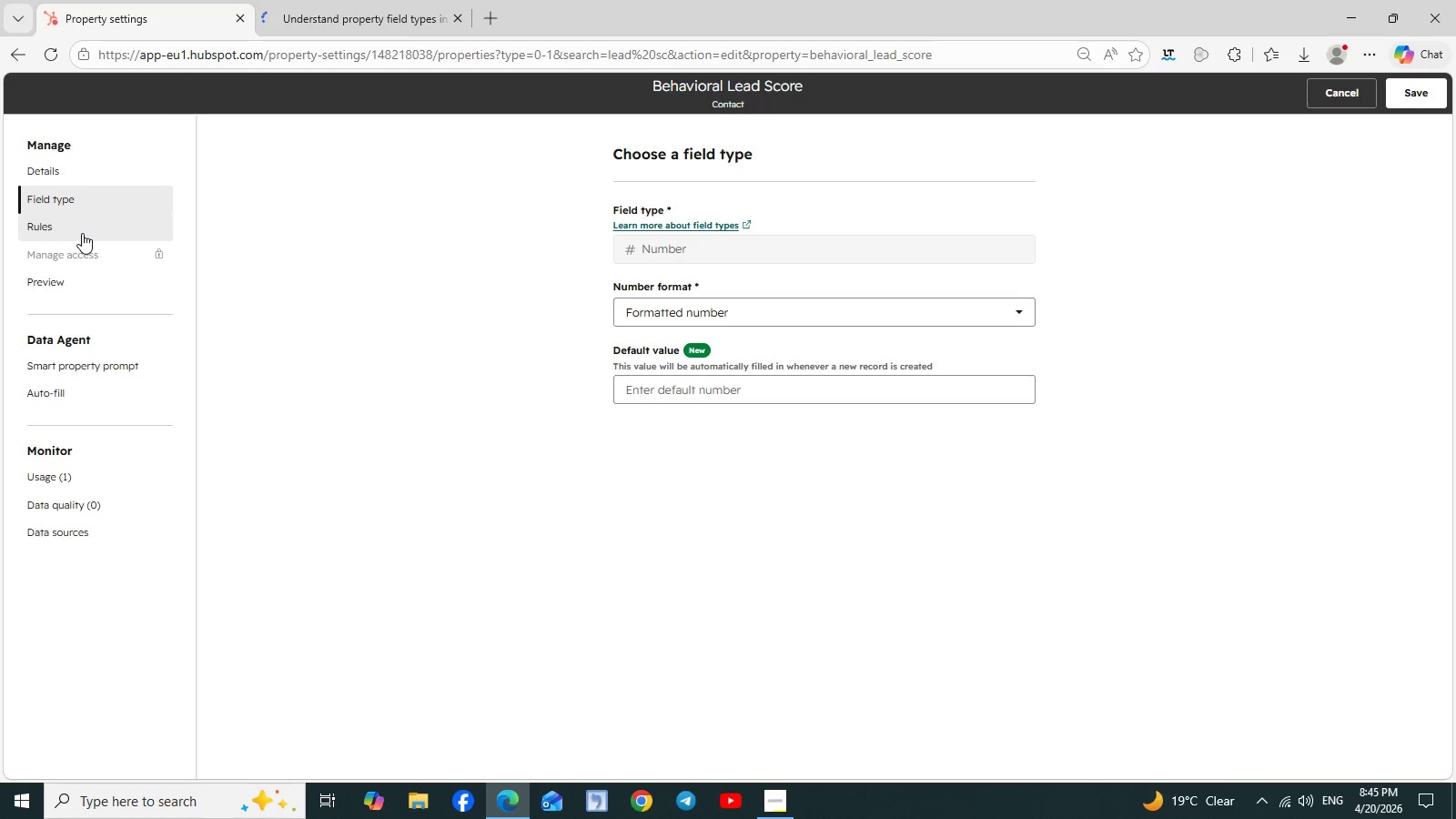 
left_click([82, 232])
 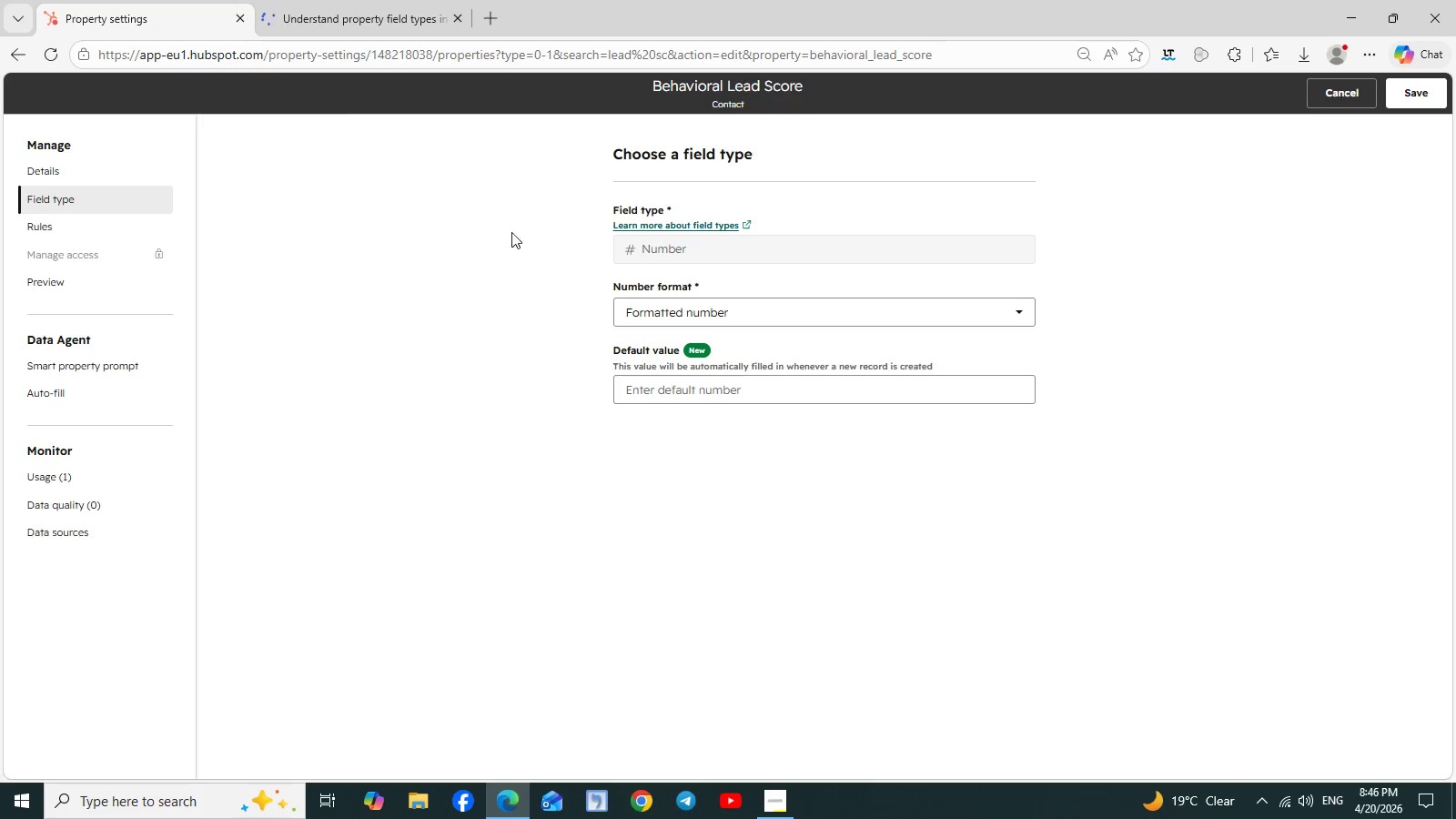 
wait(6.88)
 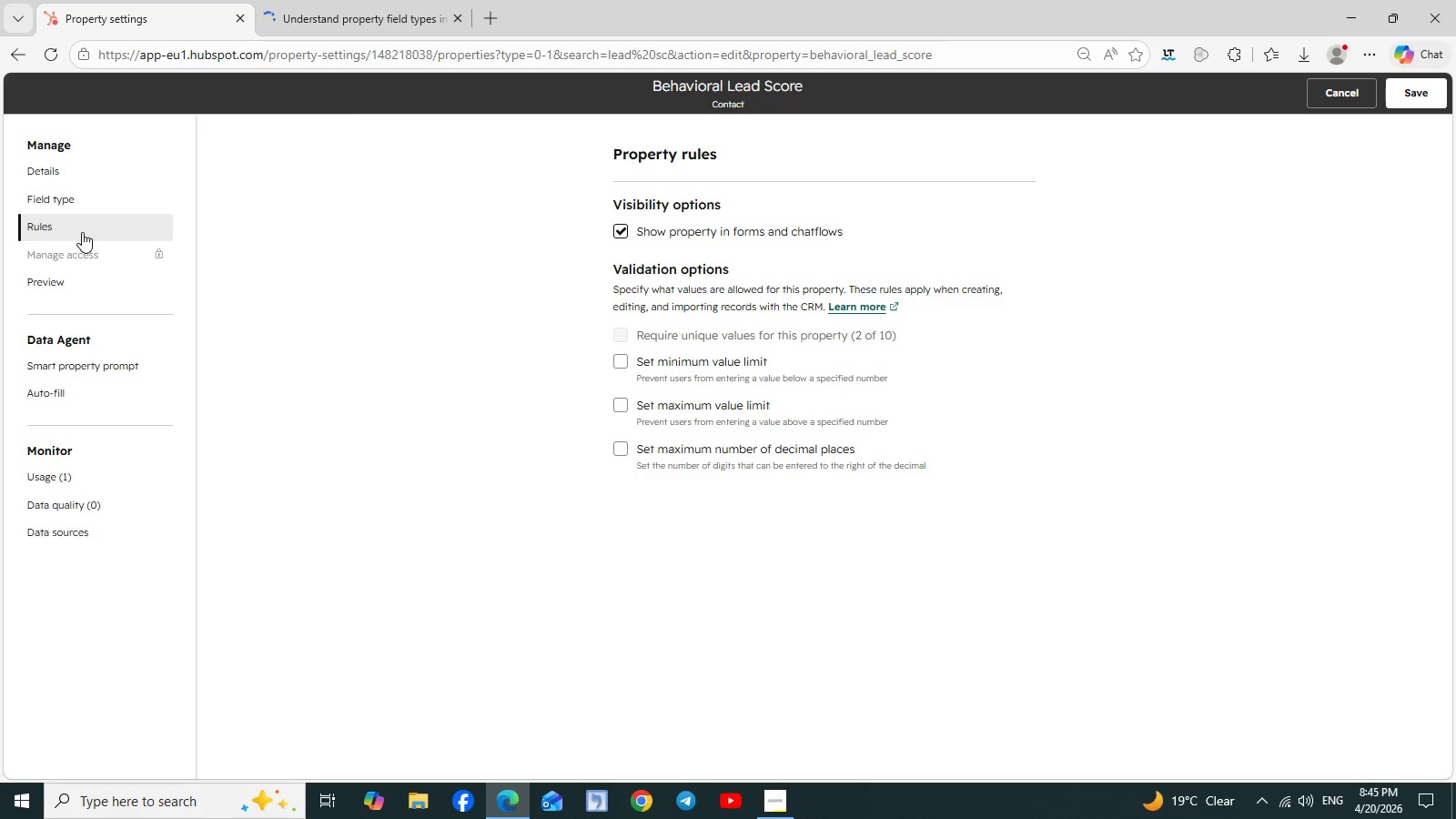 
left_click([698, 256])
 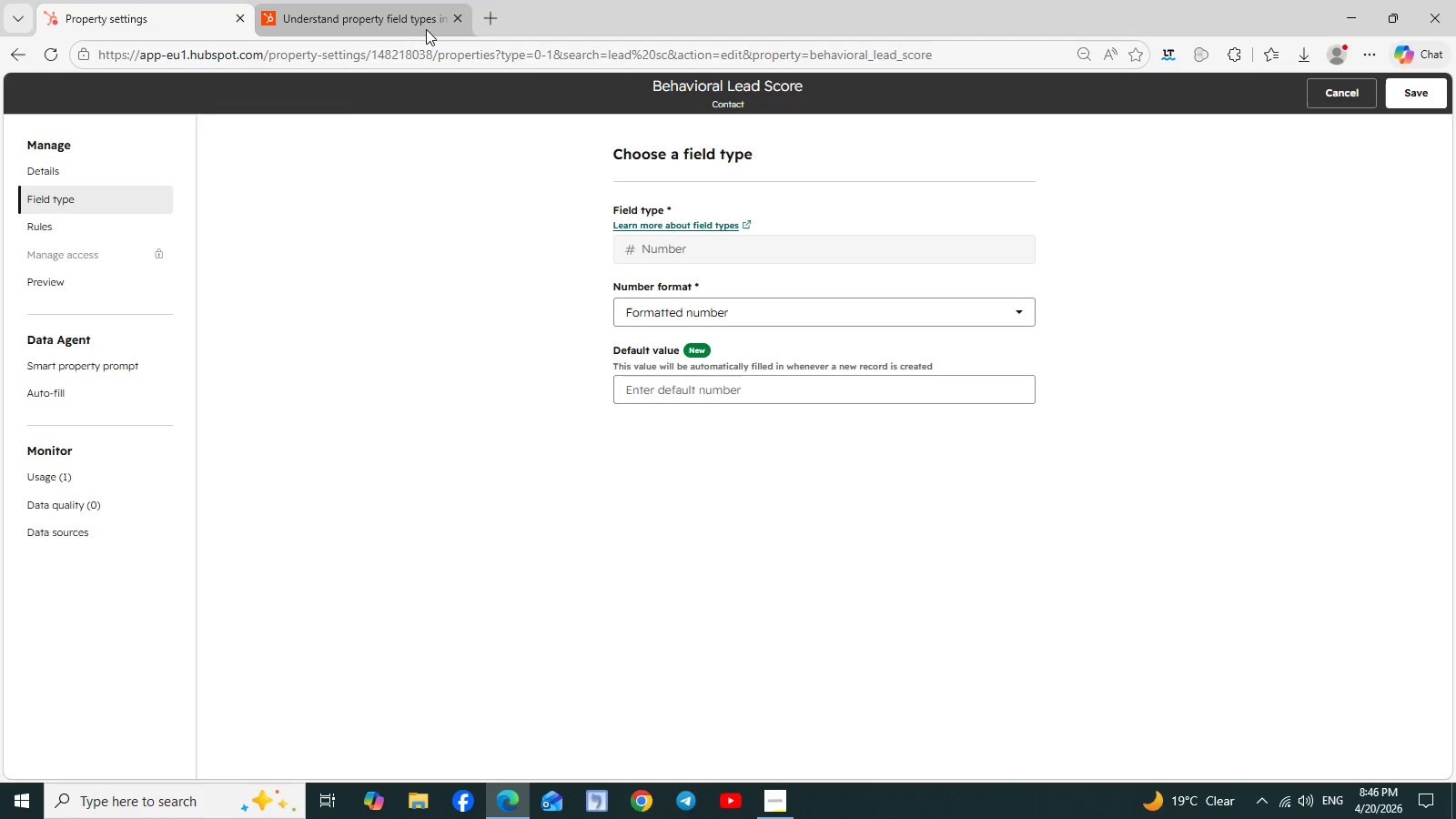 
left_click([416, 25])
 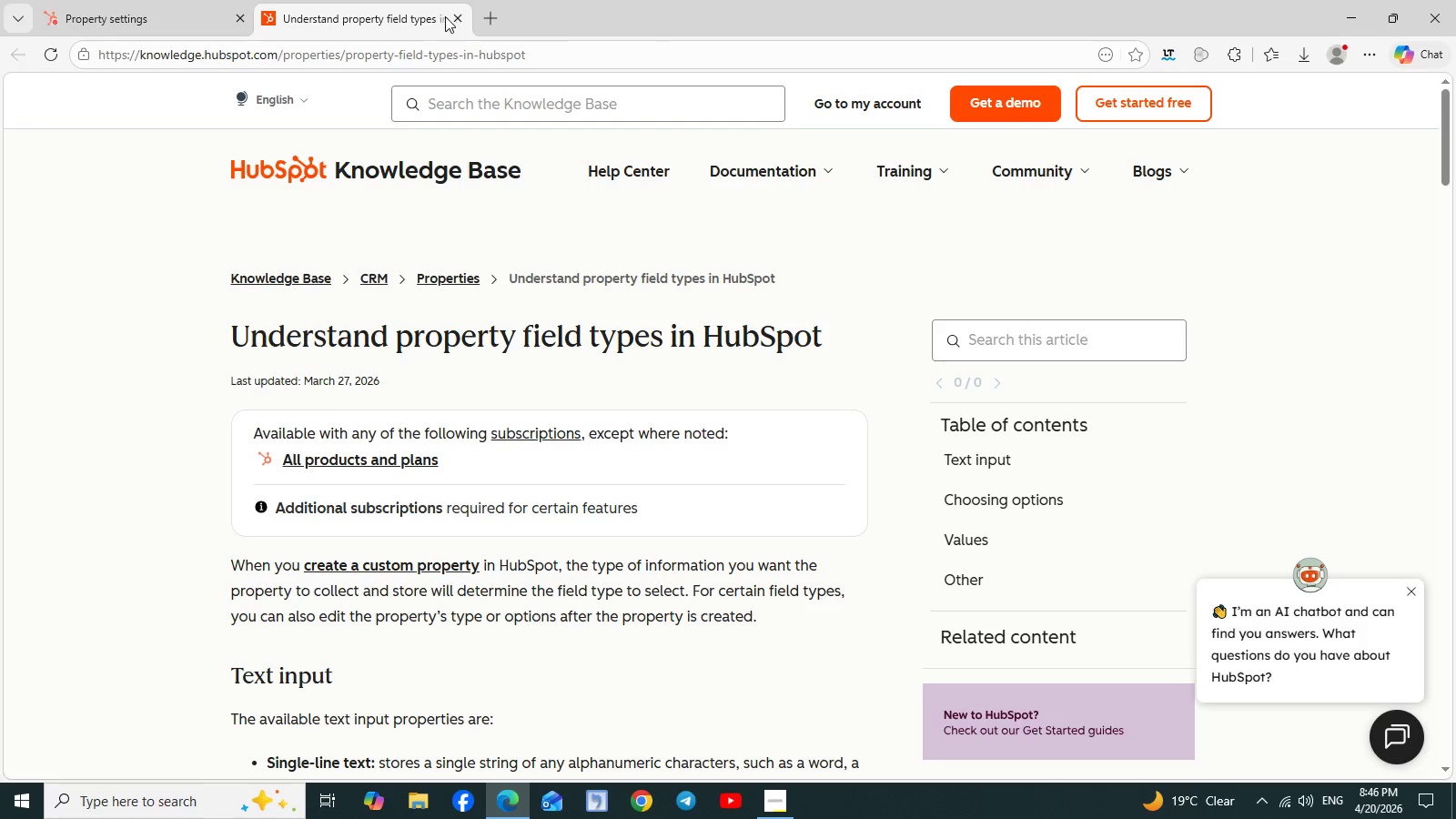 
left_click([466, 19])
 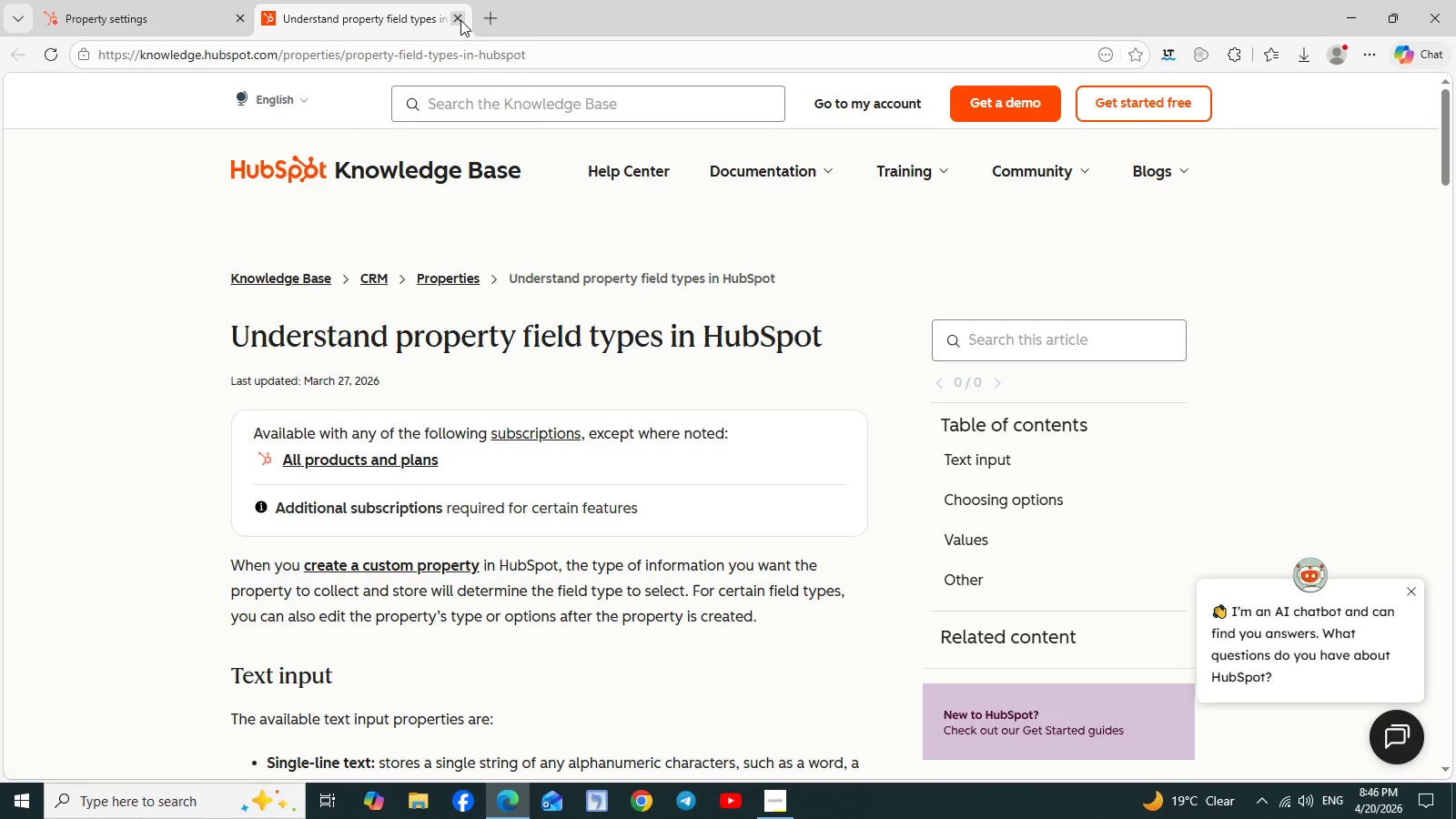 
left_click([459, 21])
 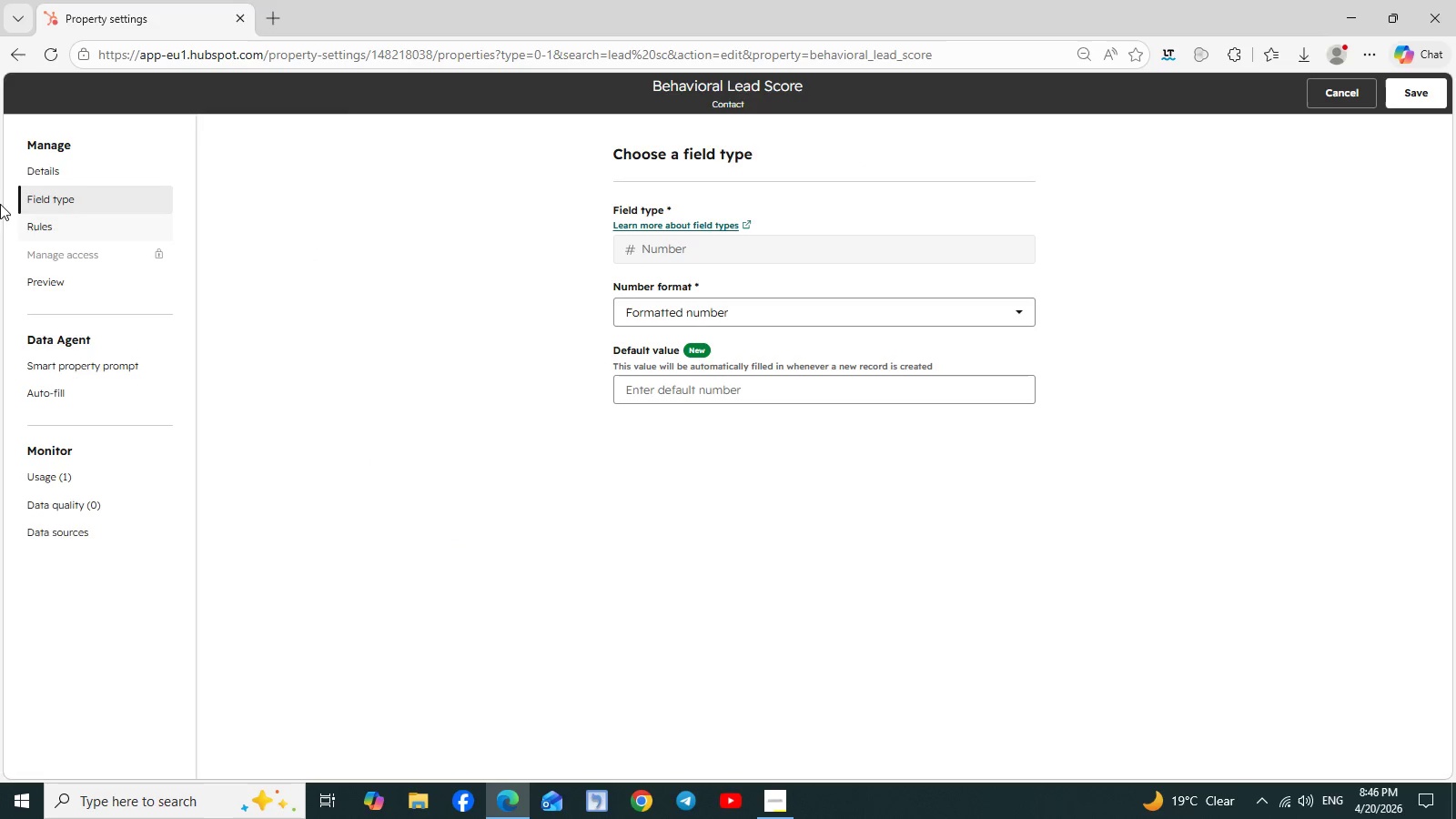 
left_click([37, 172])
 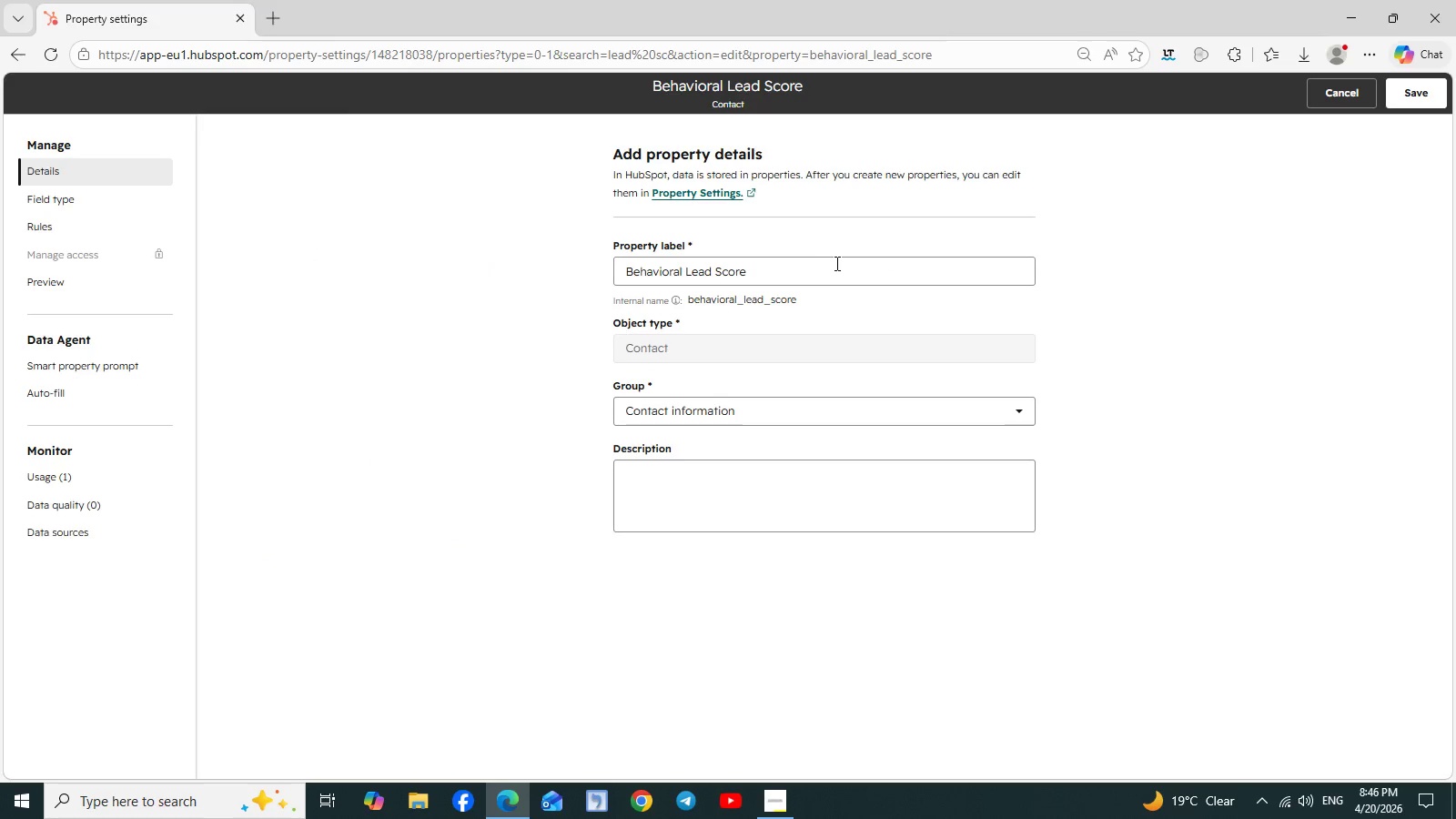 
left_click_drag(start_coordinate=[810, 265], to_coordinate=[602, 278])
 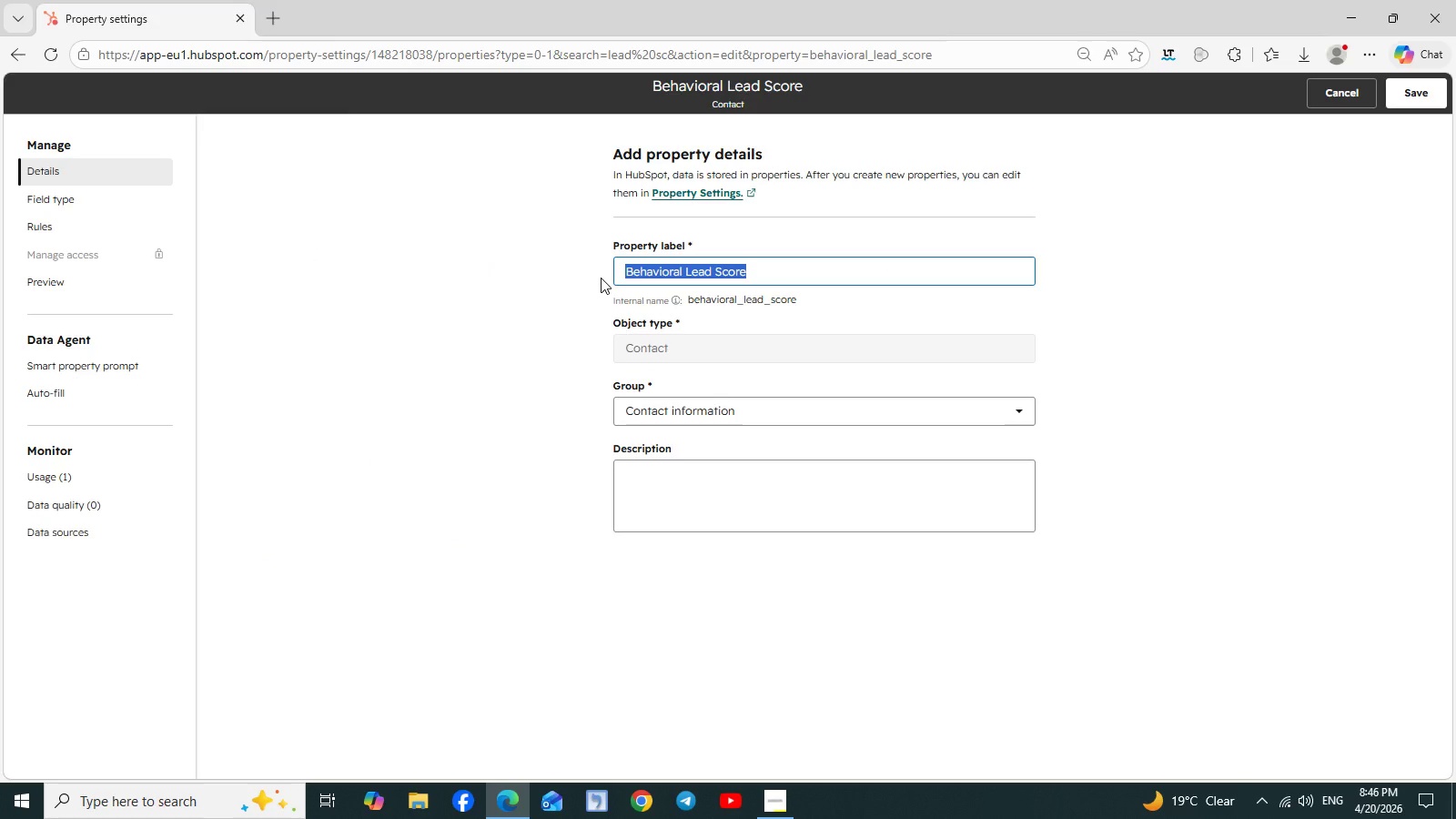 
key(Control+C)
 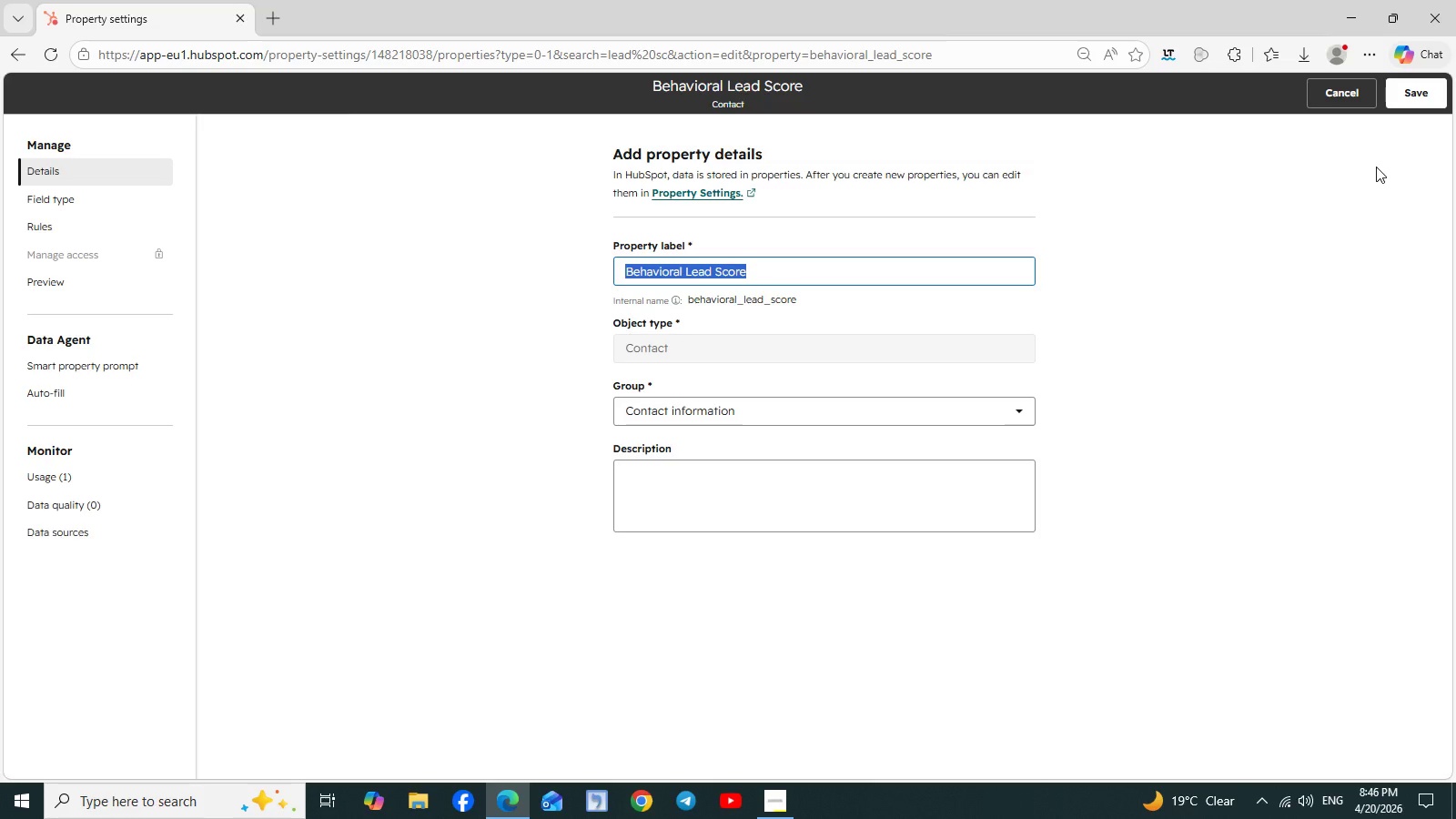 
key(Control+C)
 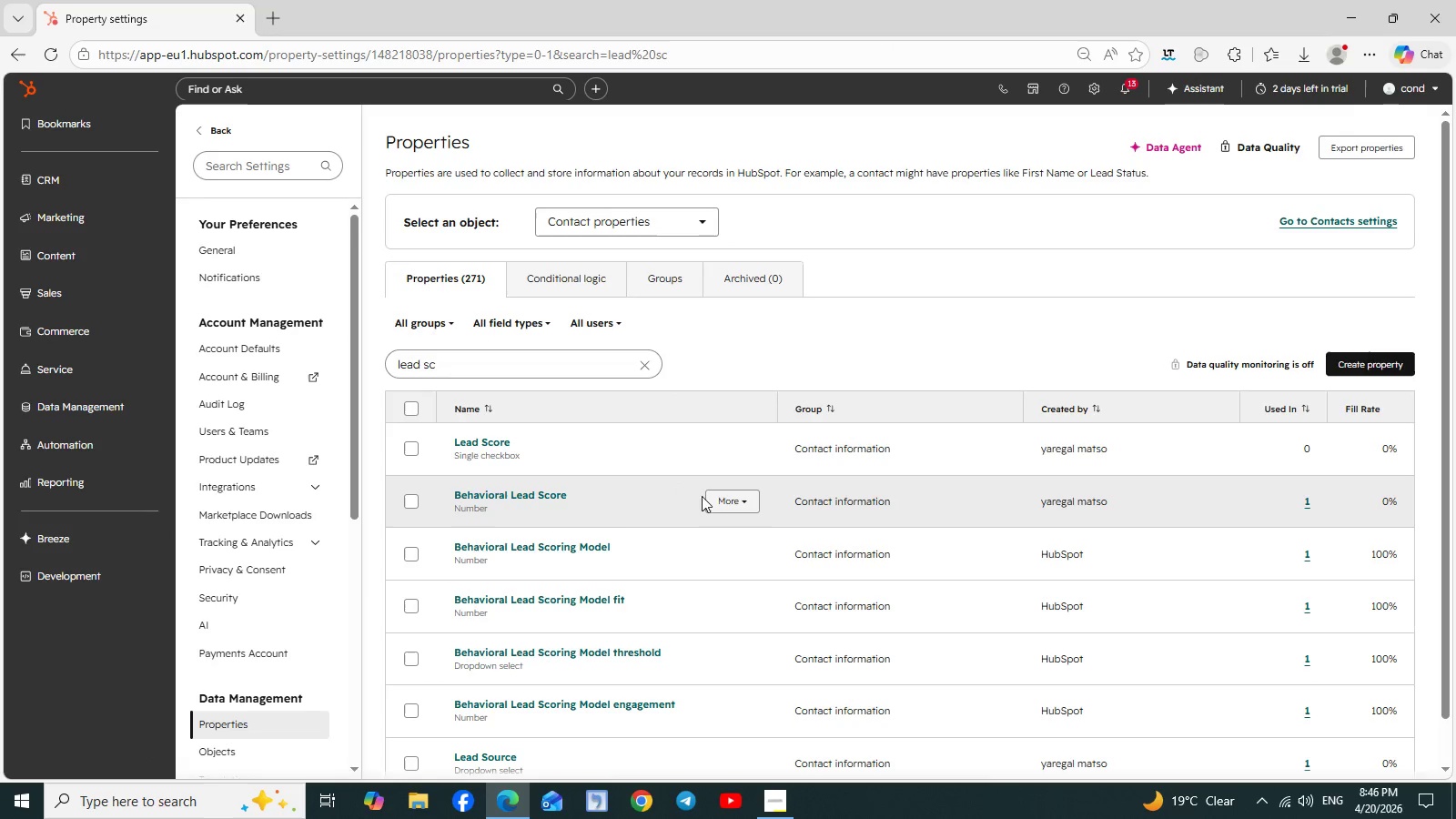 
wait(6.86)
 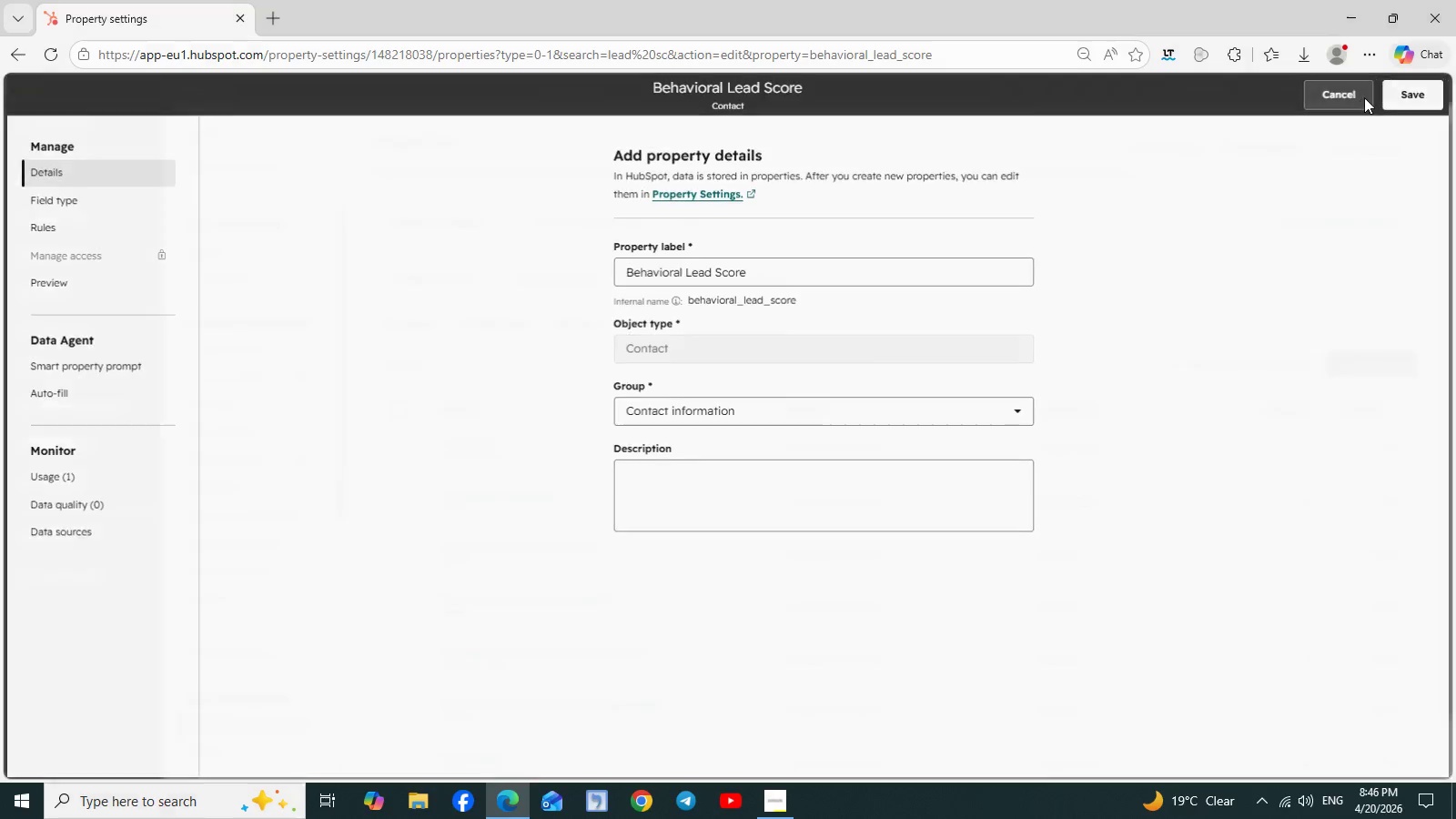 
right_click([748, 503])
 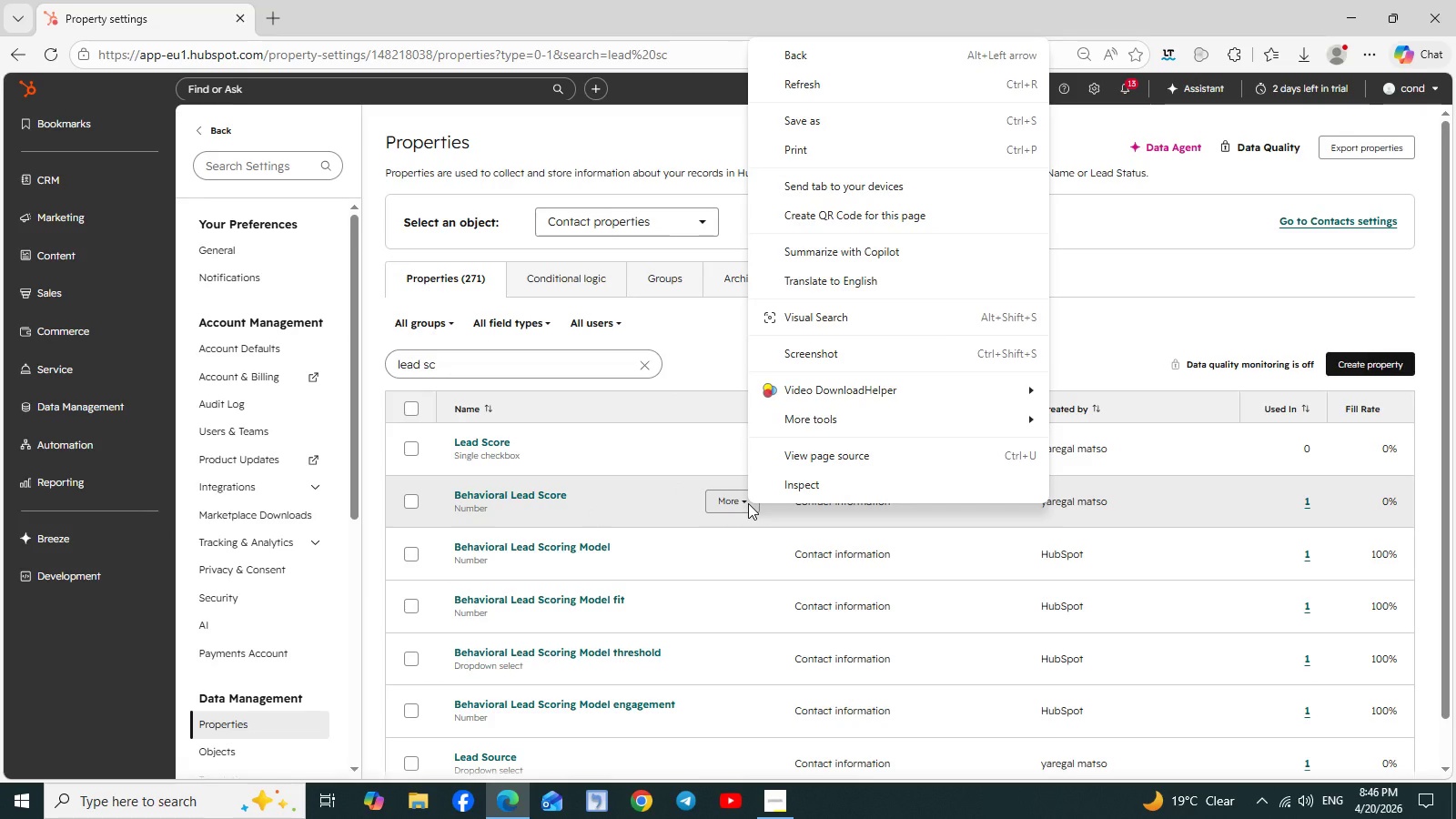 
left_click([748, 503])
 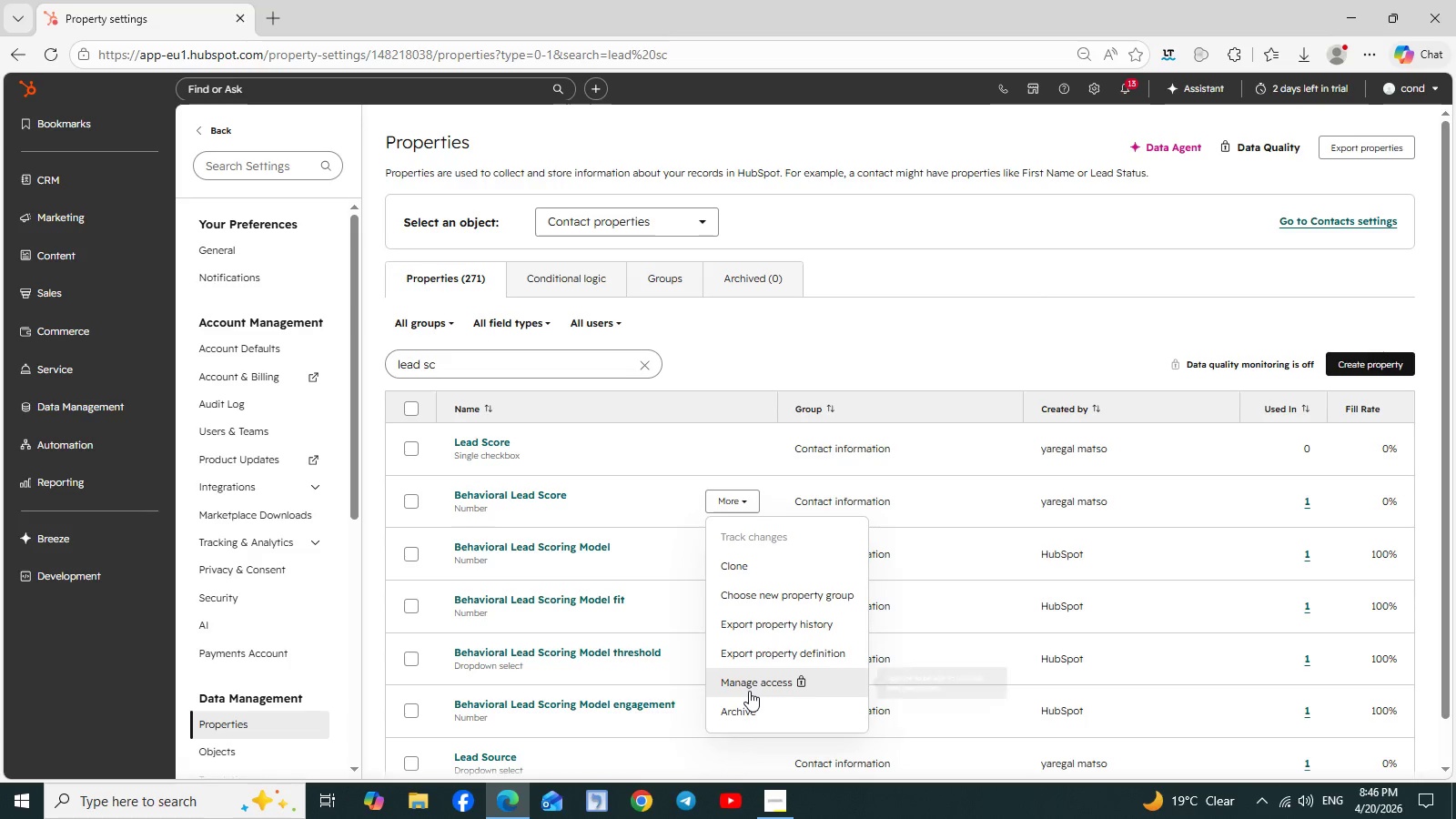 
left_click([745, 710])
 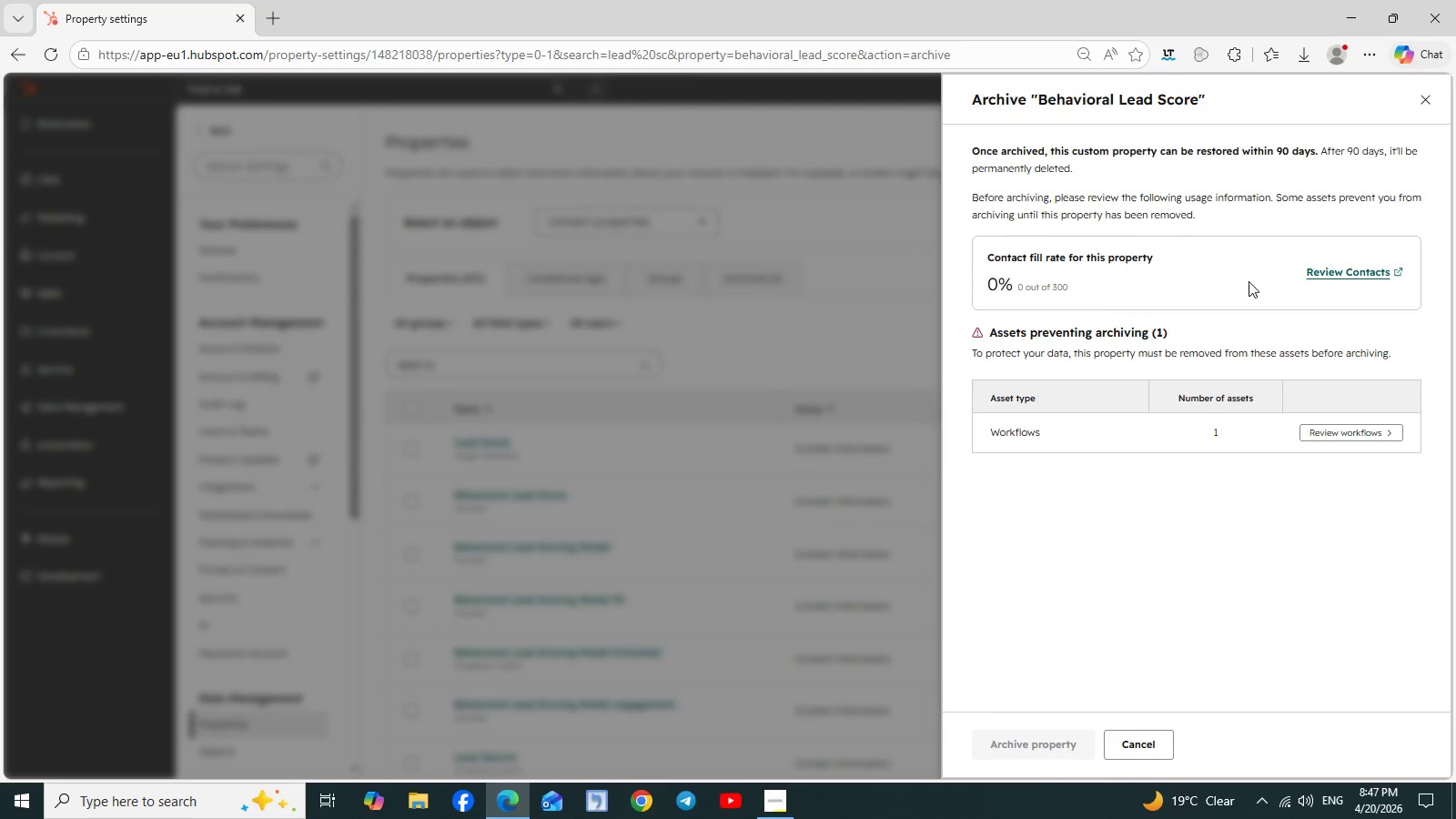 
wait(34.17)
 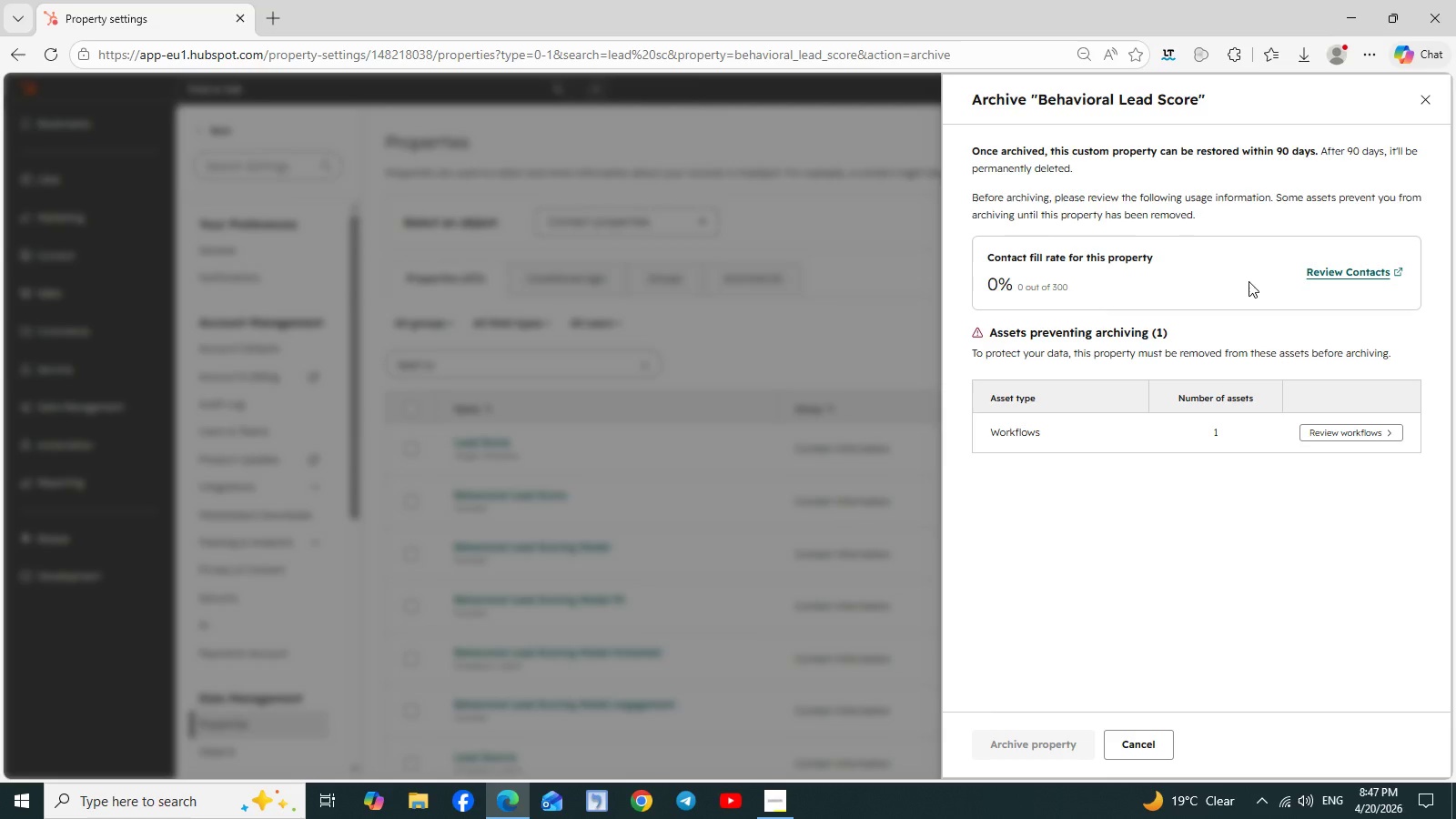 
left_click([1390, 431])
 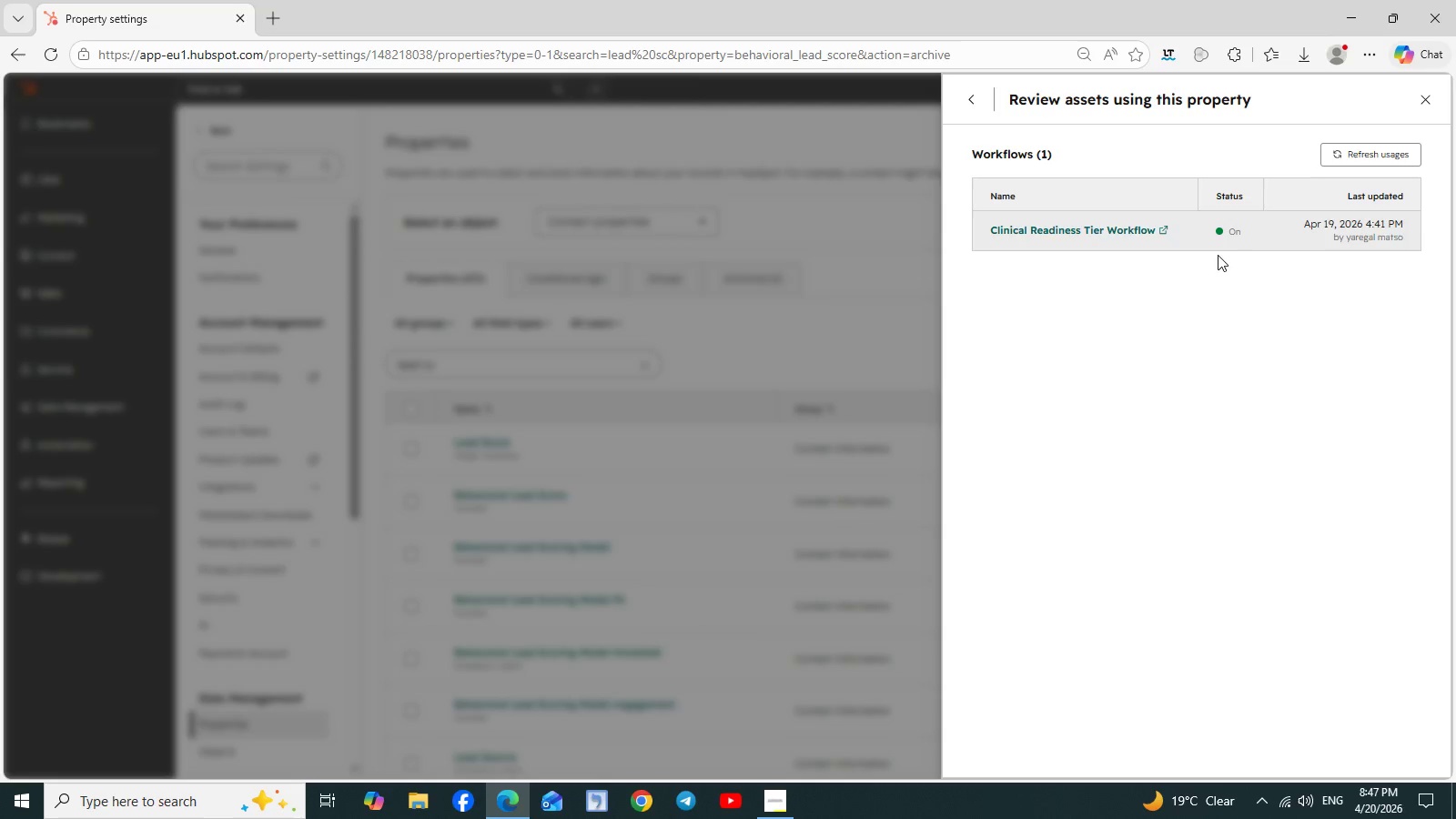 
wait(6.44)
 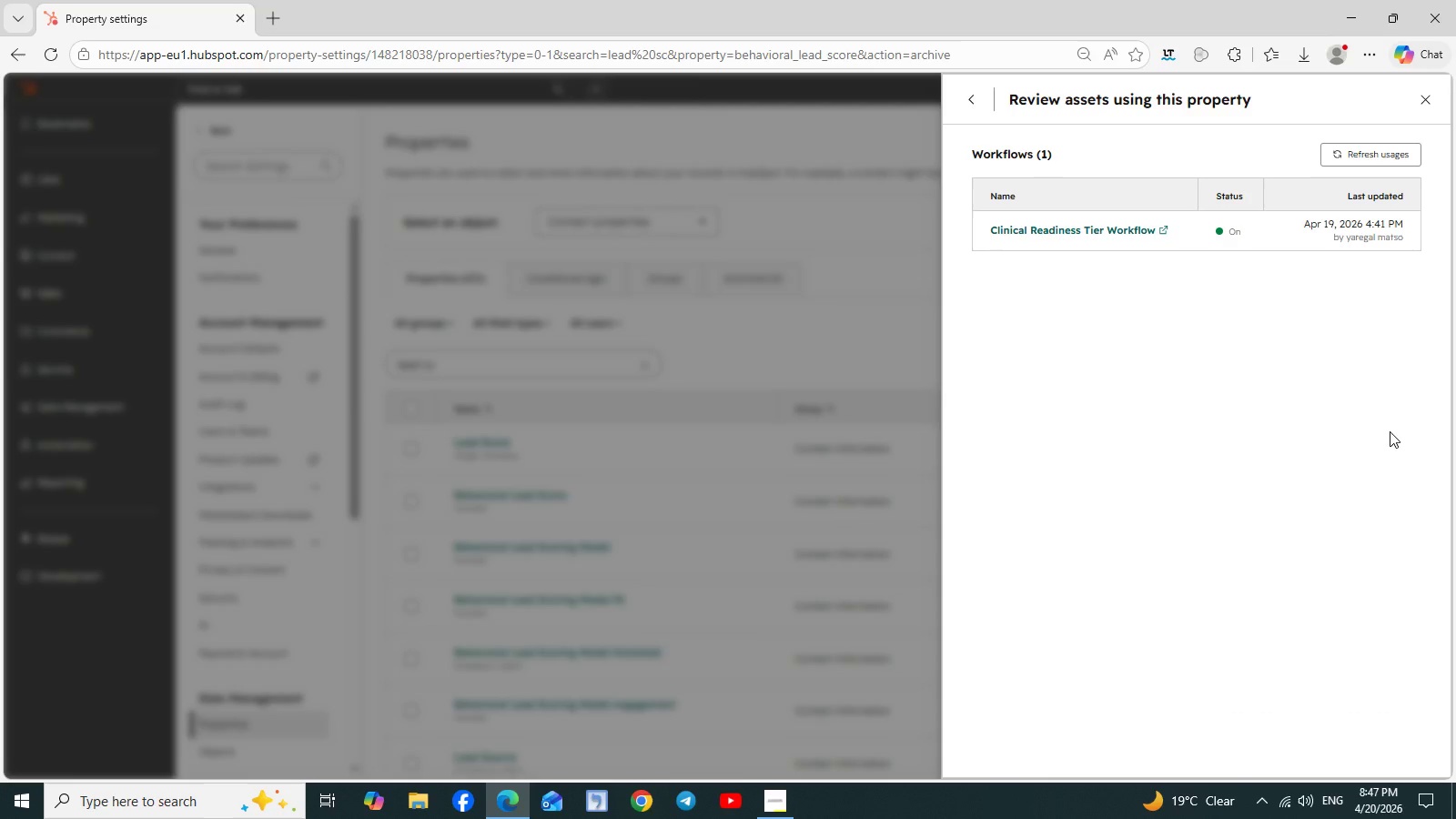 
left_click([1220, 235])
 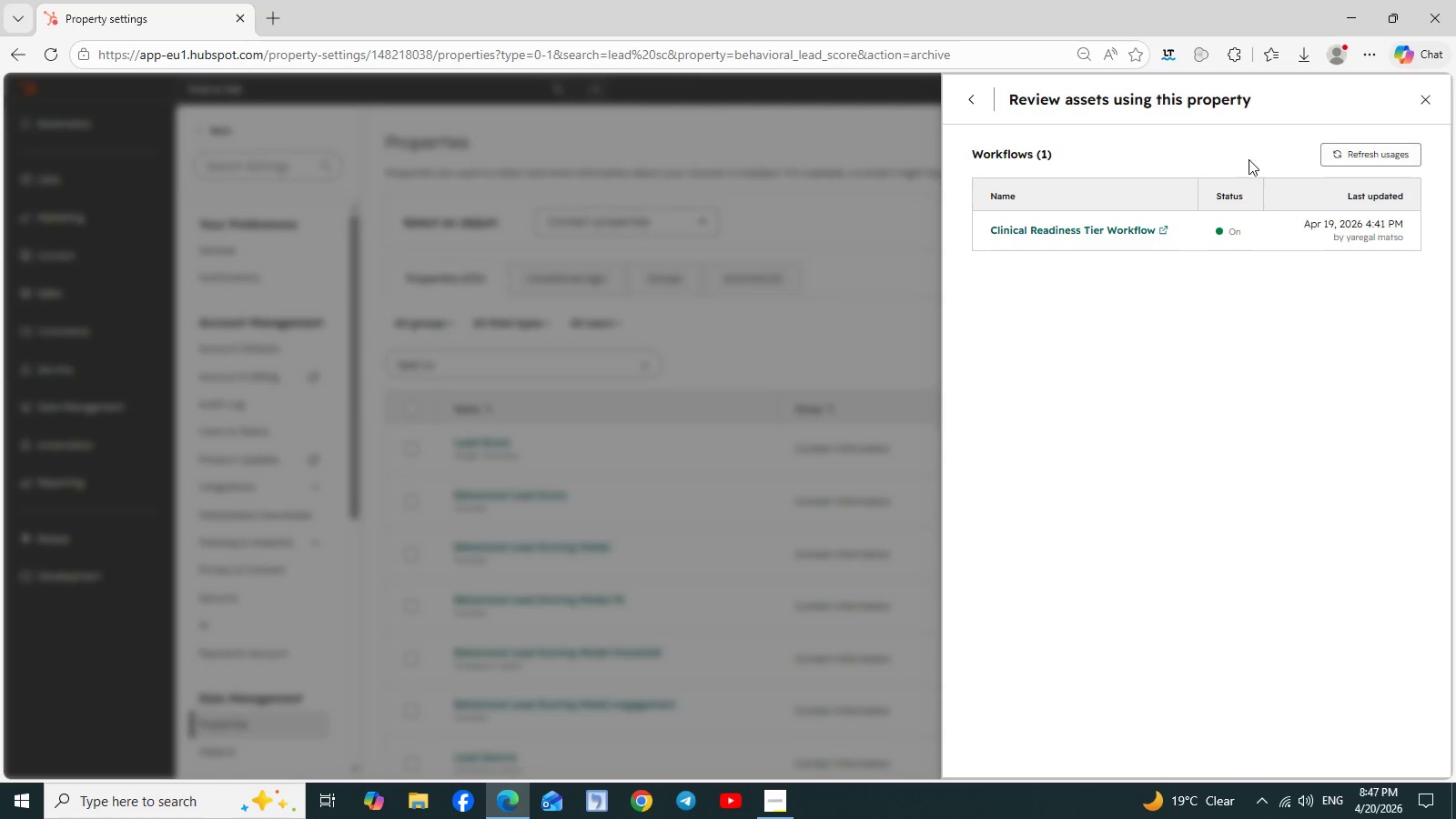 
left_click([975, 106])
 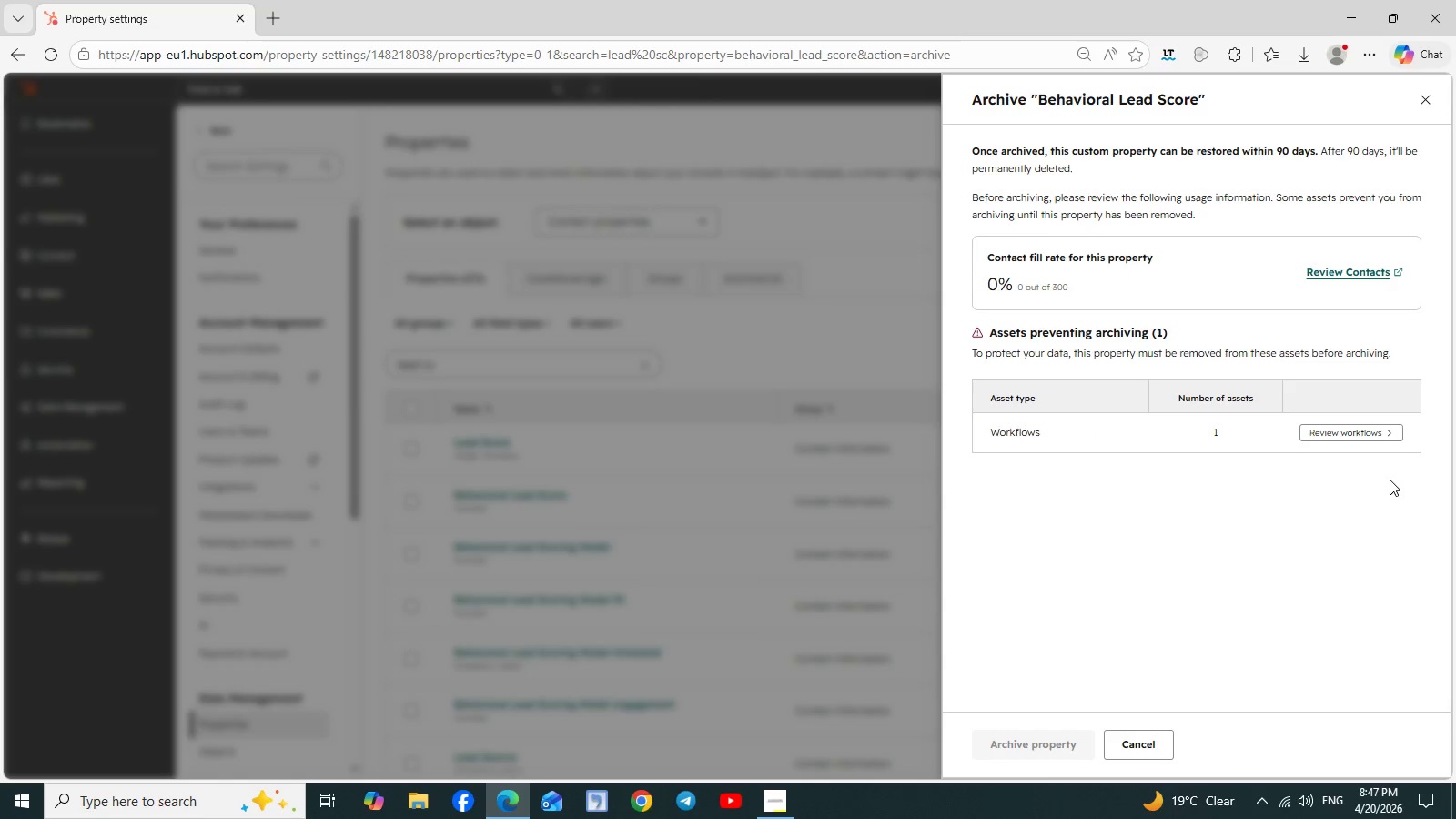 
left_click([1339, 424])
 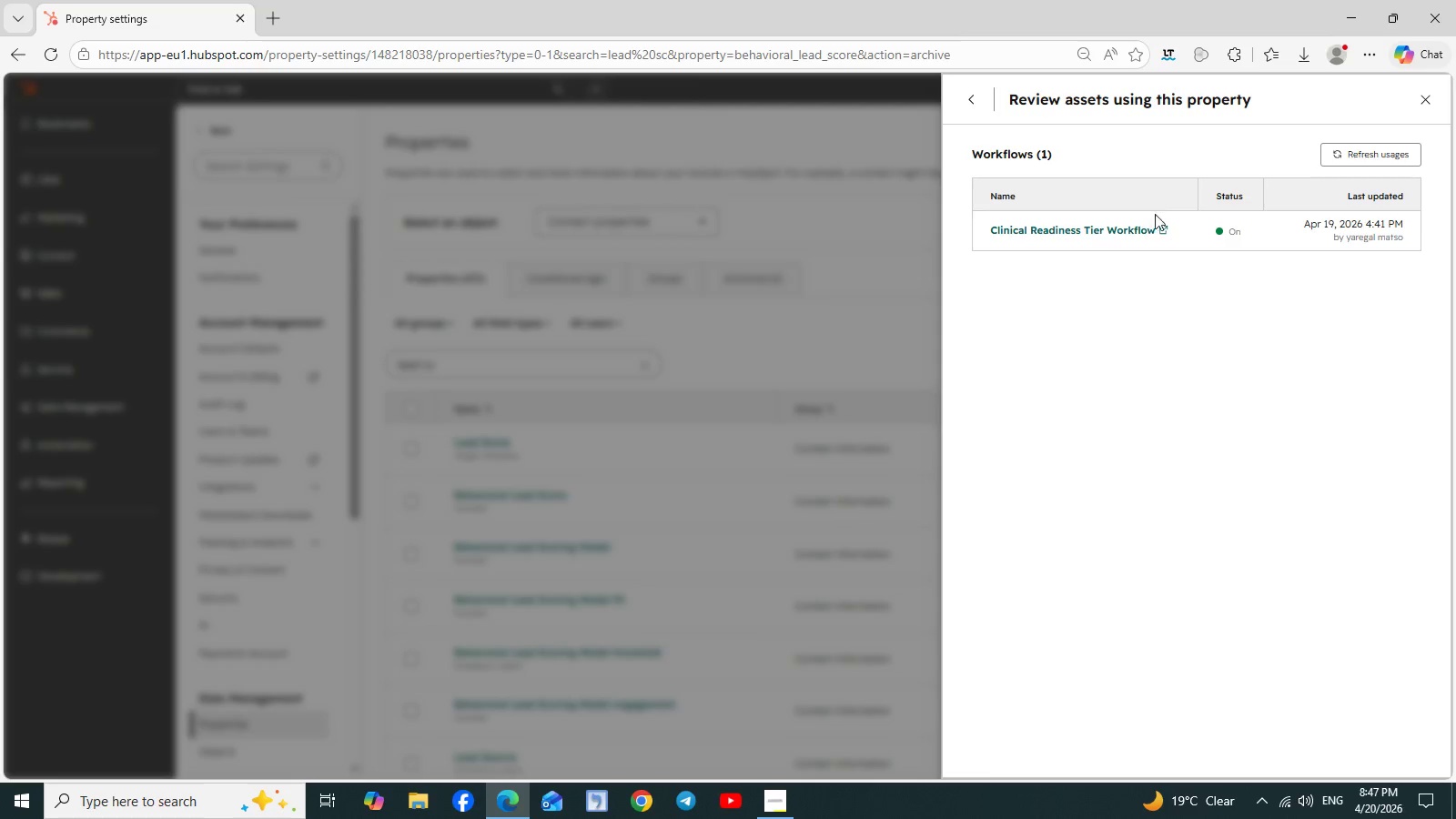 
left_click([1214, 228])
 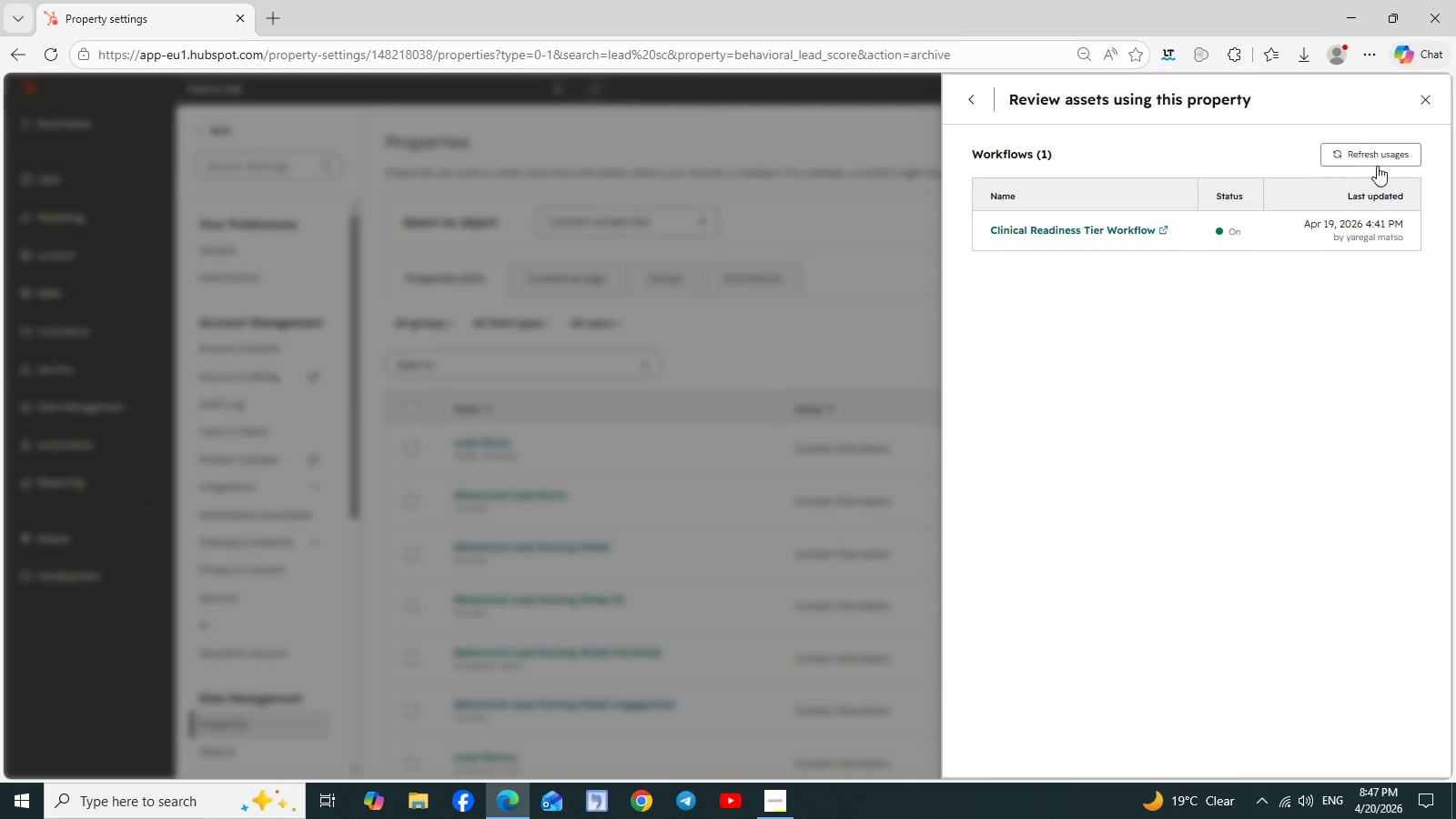 
left_click([1390, 151])
 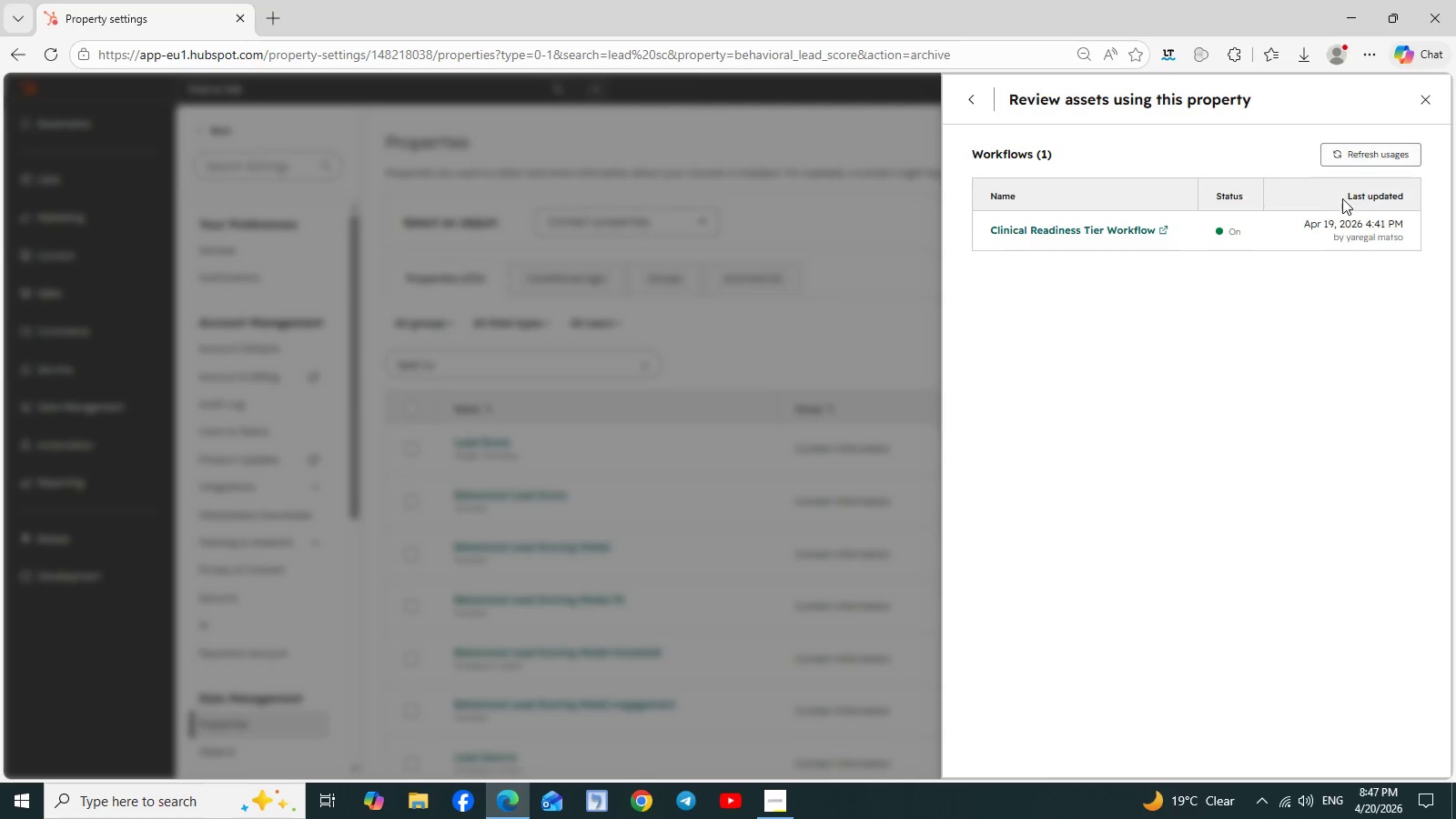 
left_click([1360, 199])
 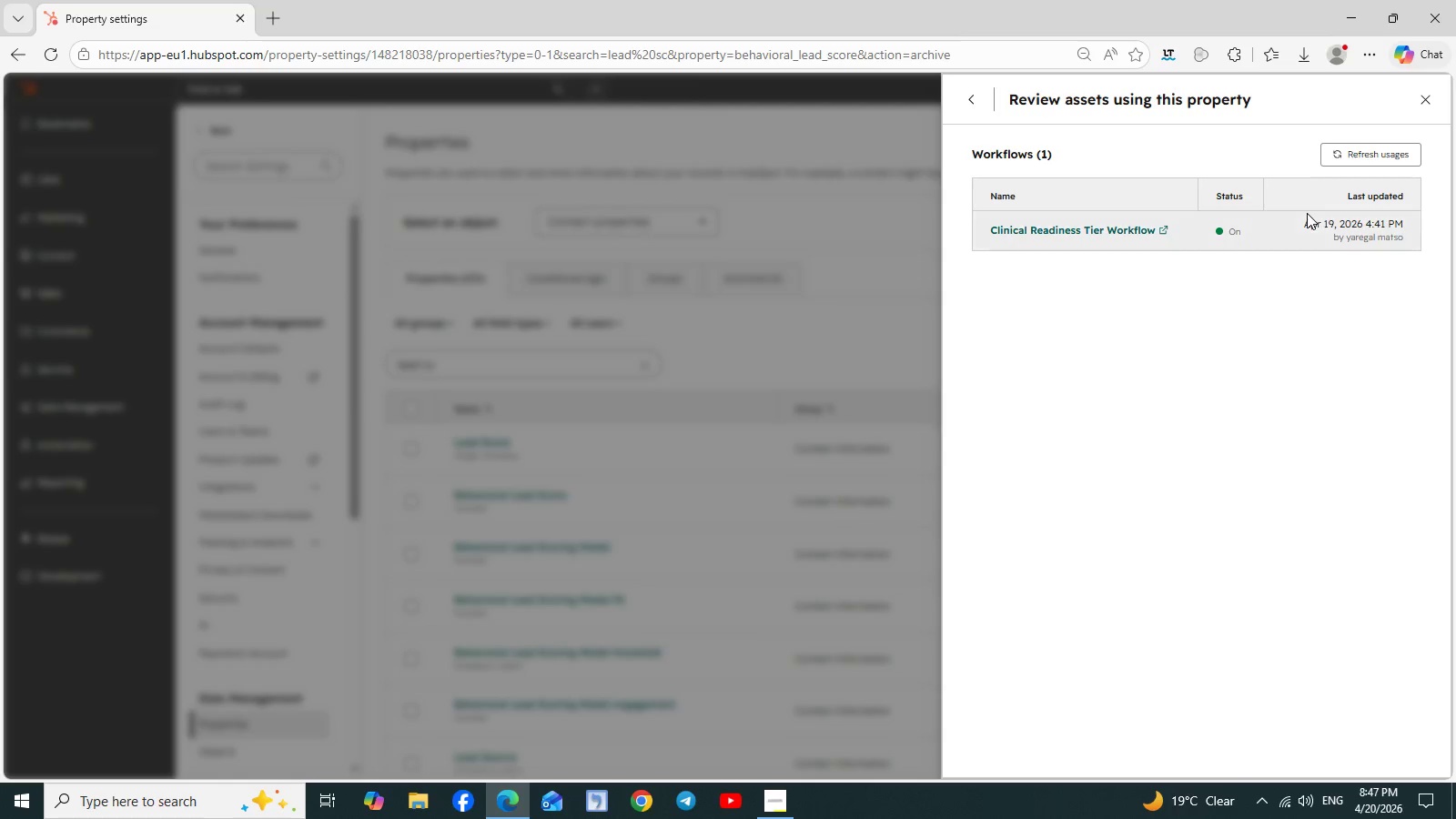 
left_click([1307, 213])
 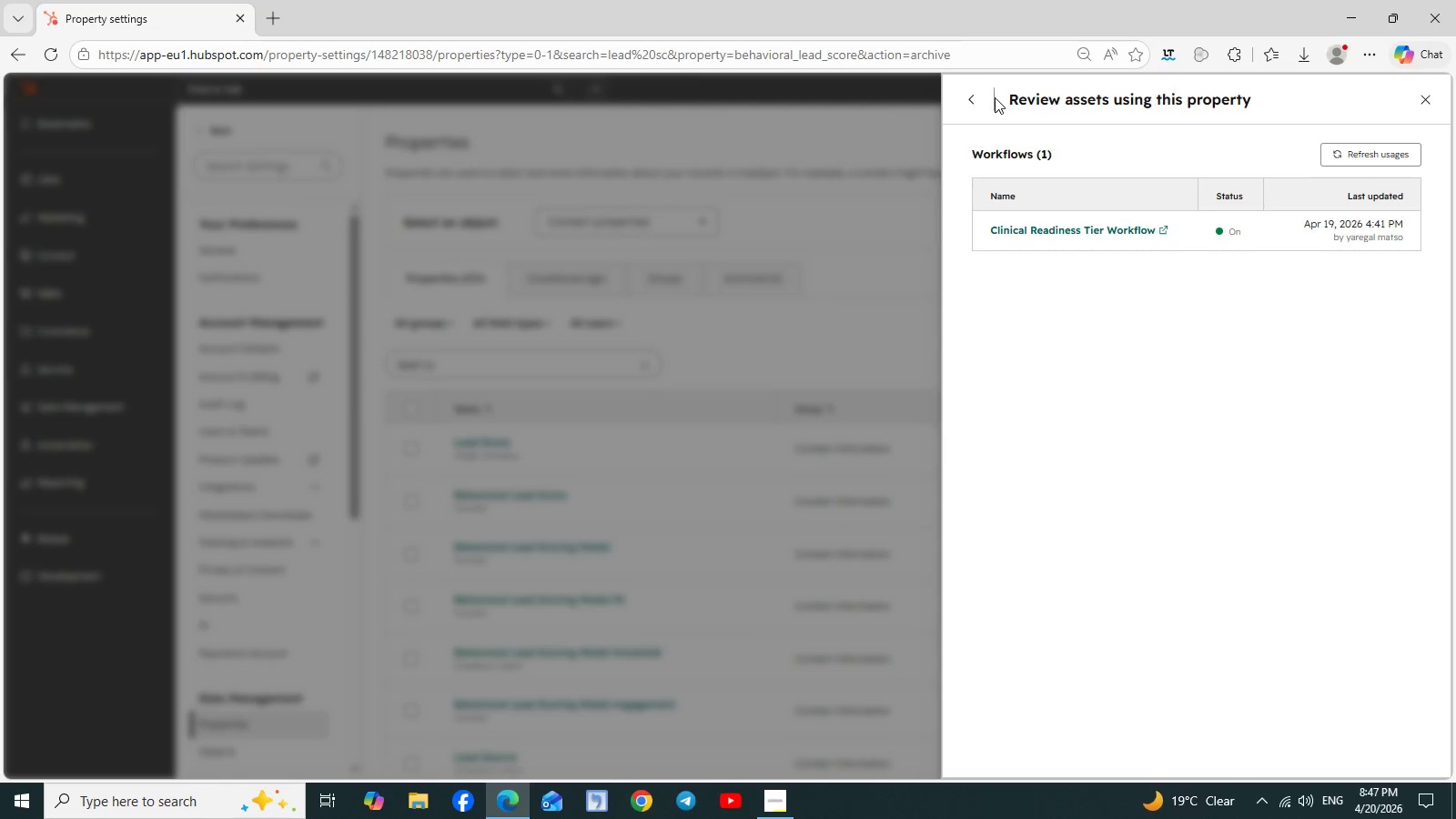 
left_click([984, 99])
 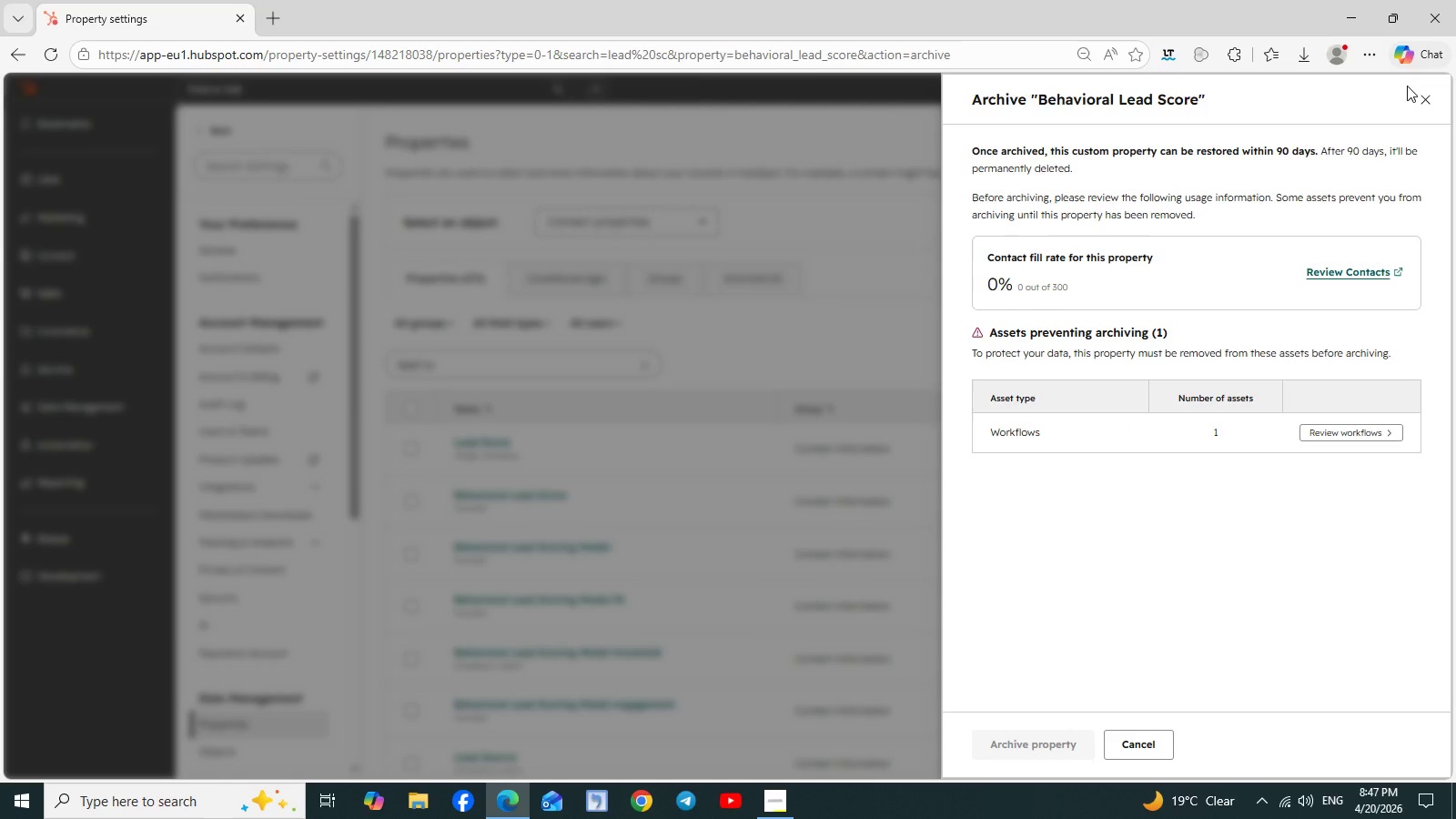 
left_click([1421, 97])
 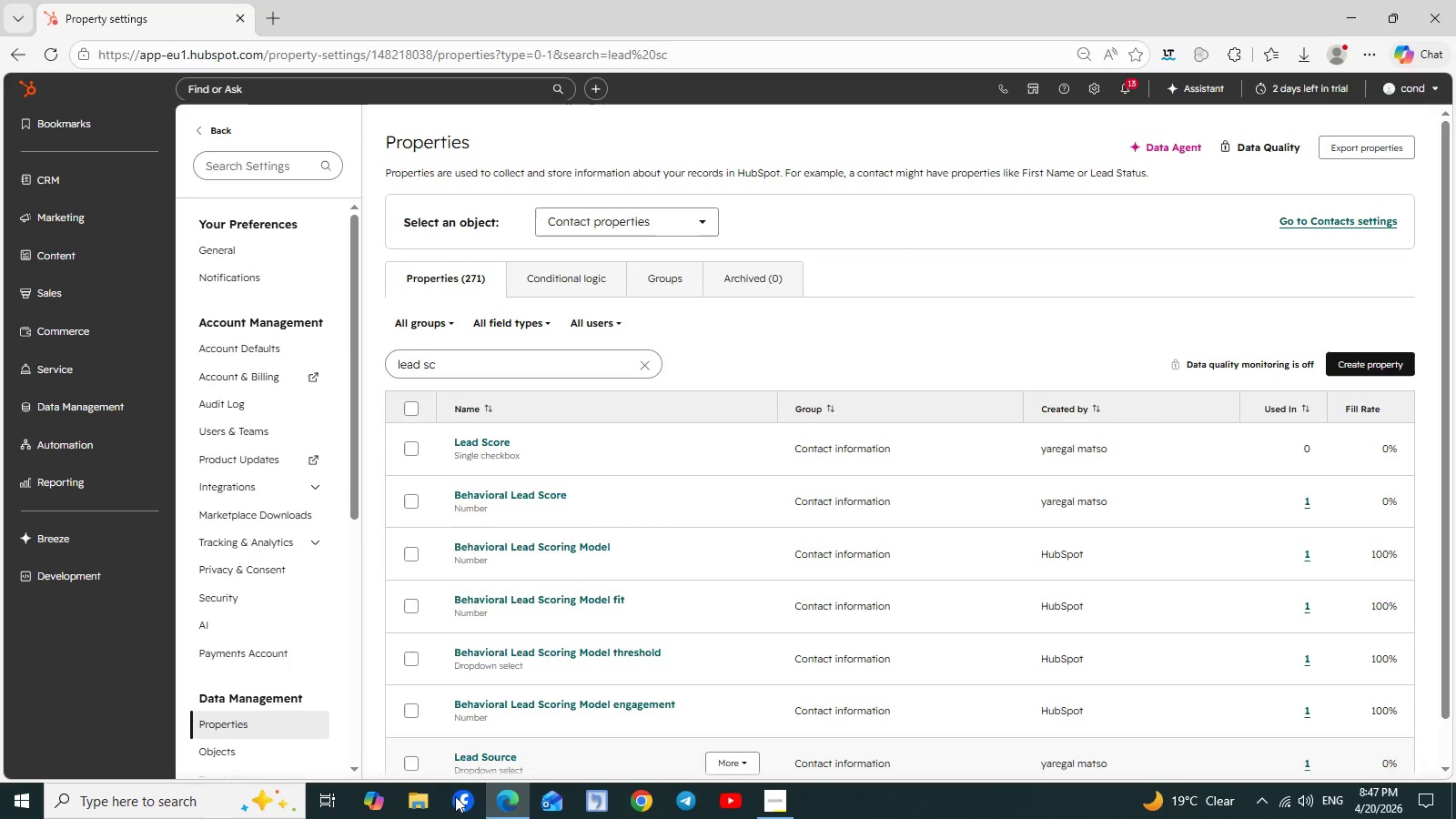 
left_click([786, 805])